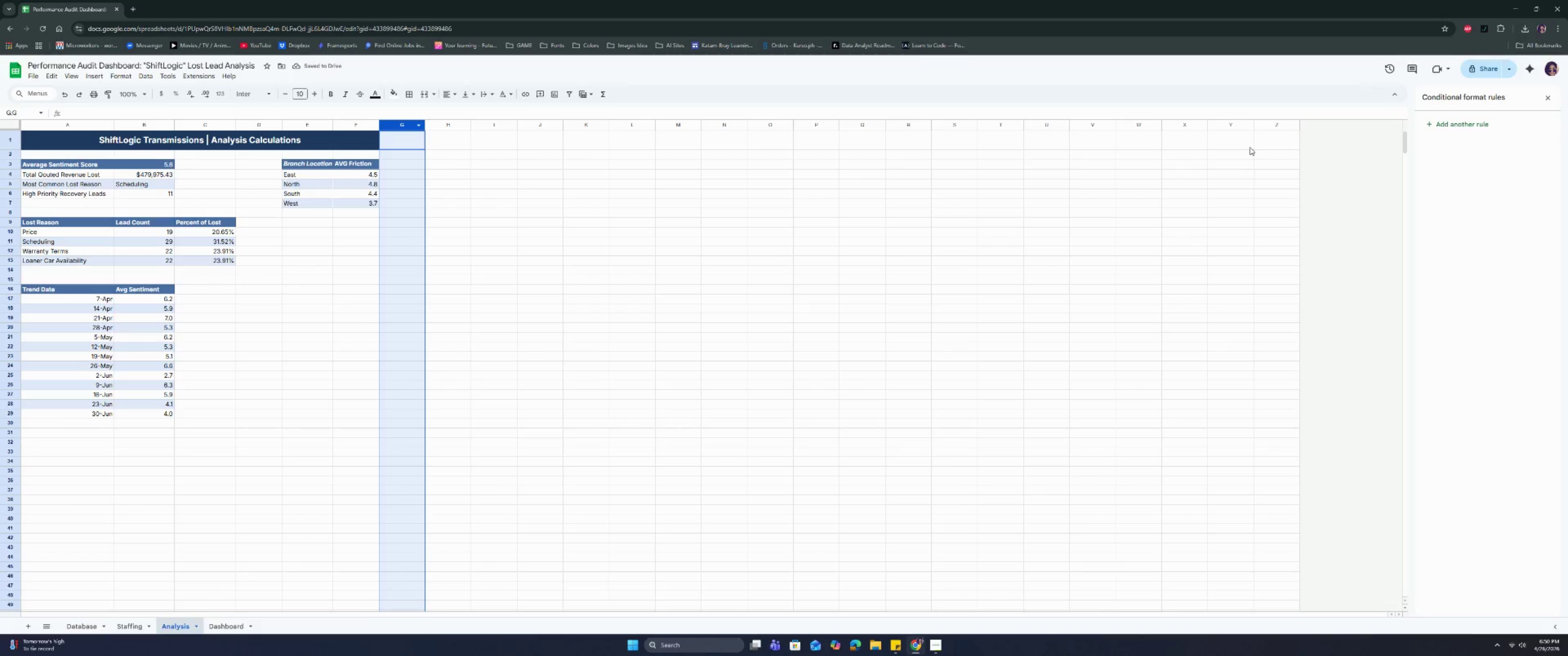 
left_click_drag(start_coordinate=[1268, 121], to_coordinate=[407, 126])
 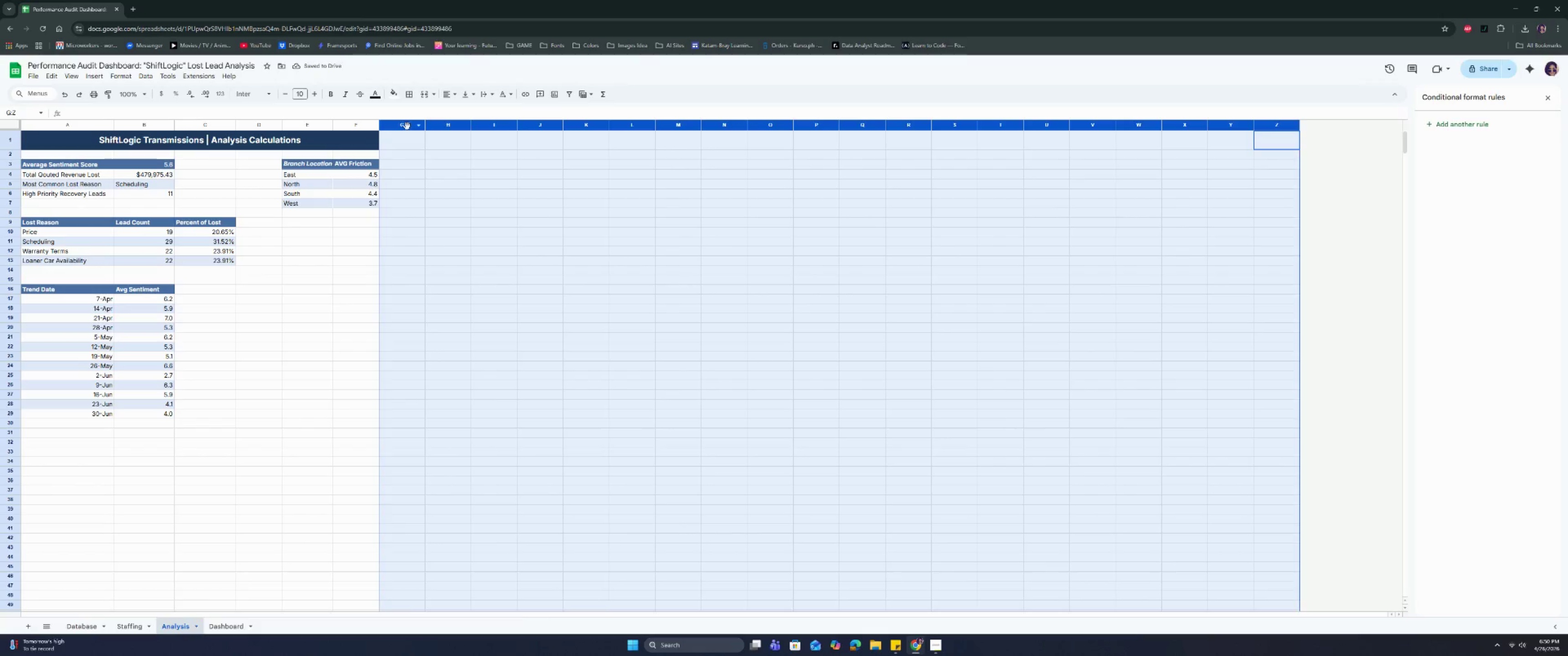 
right_click([407, 126])
 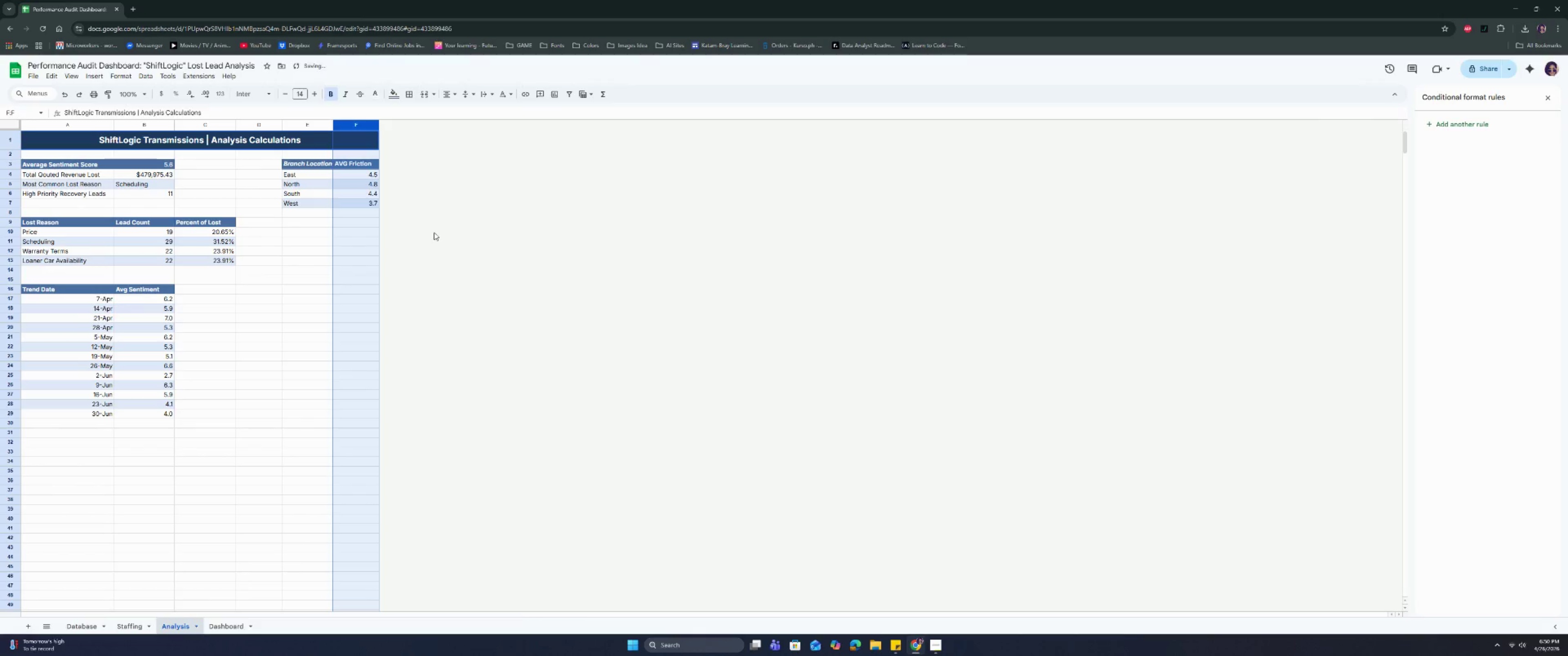 
left_click([445, 263])
 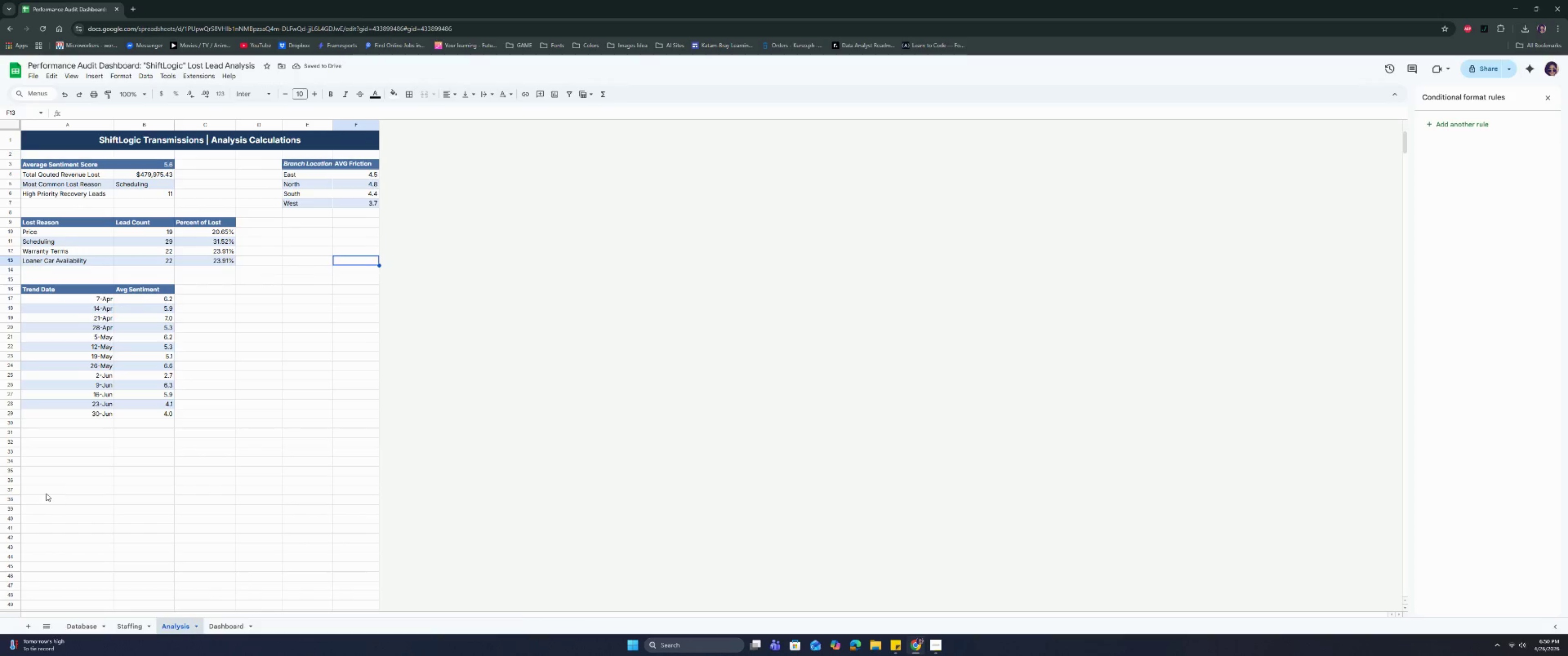 
left_click([15, 433])
 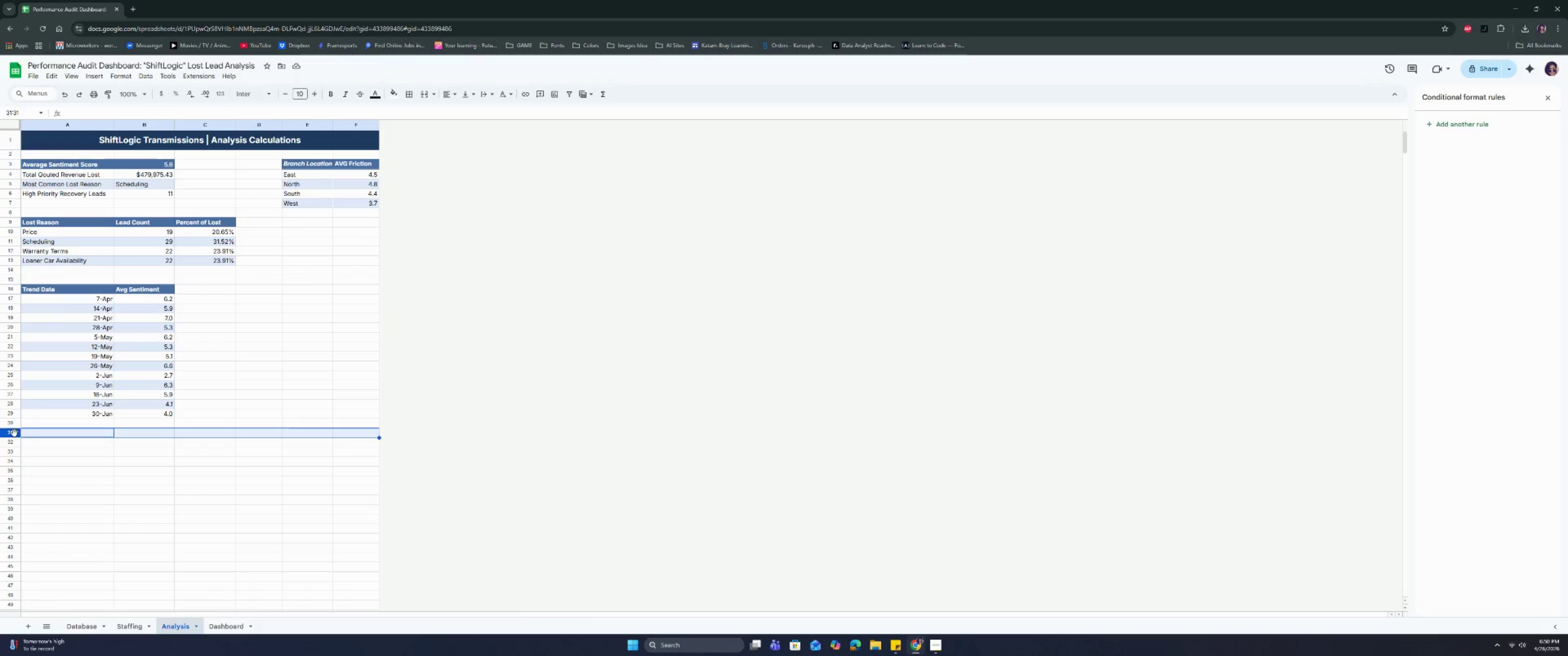 
key(Control+Shift+ShiftLeft)
 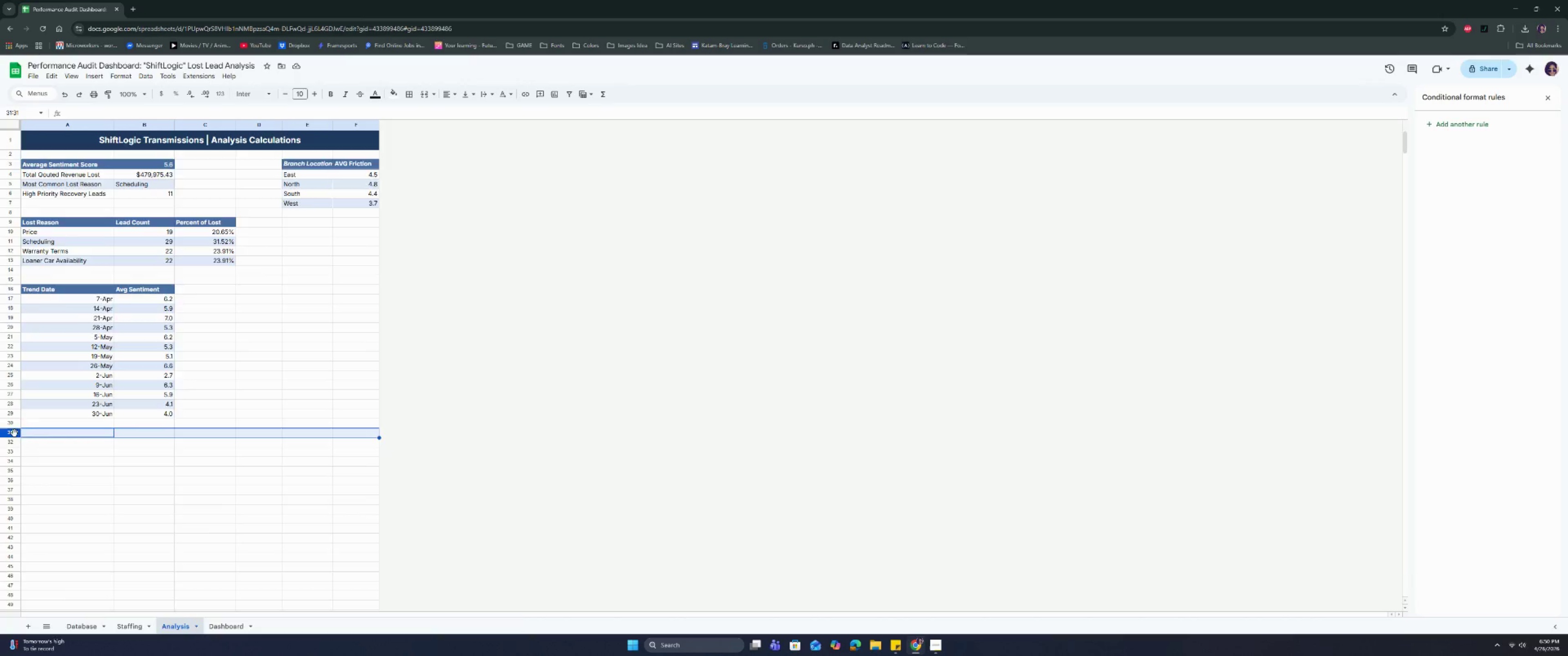 
key(Control+Shift+ArrowDown)
 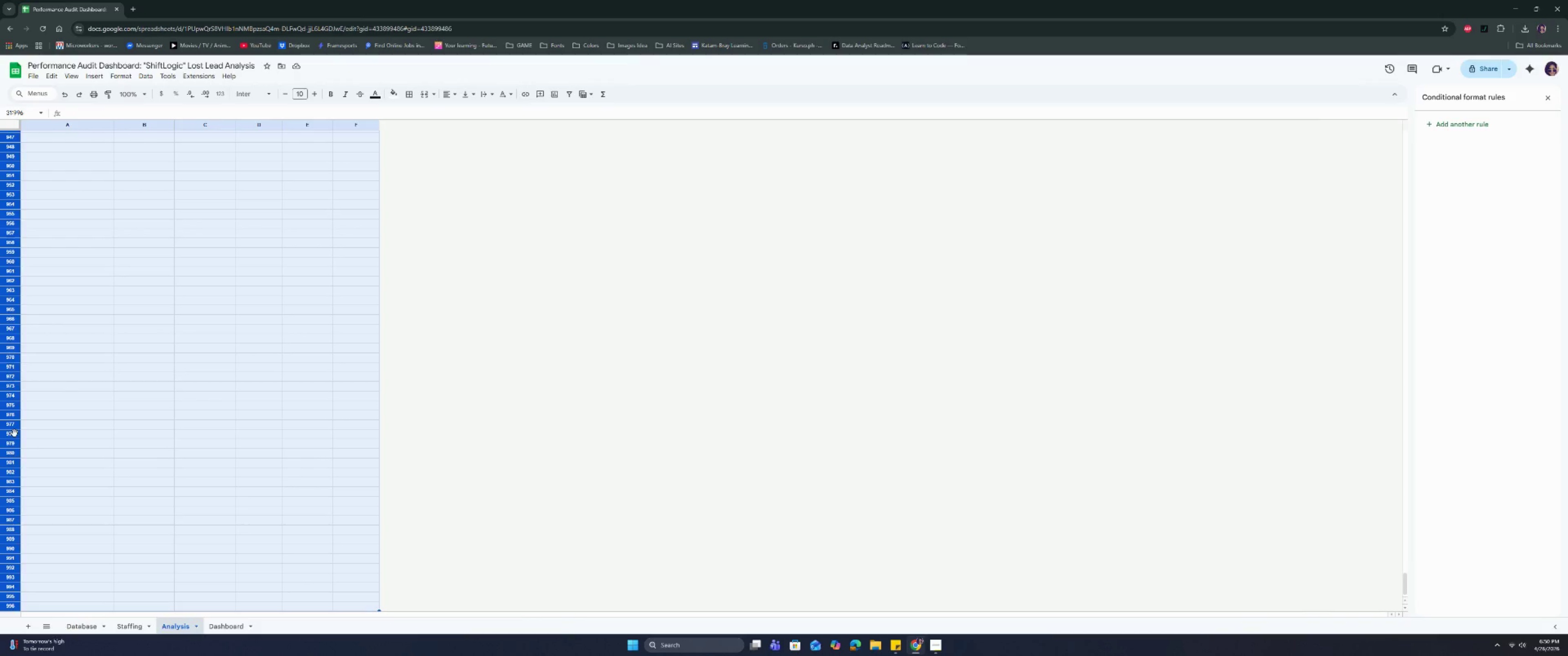 
right_click([15, 433])
 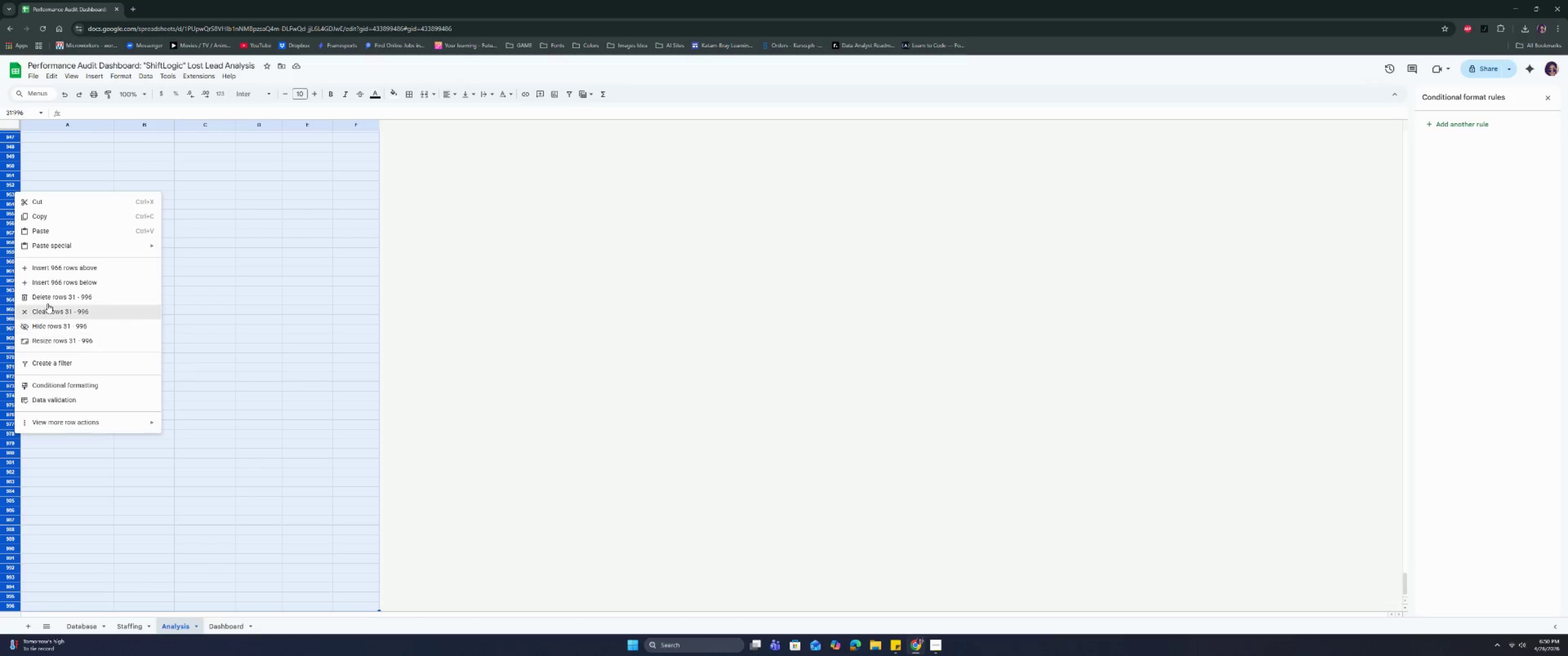 
left_click([49, 297])
 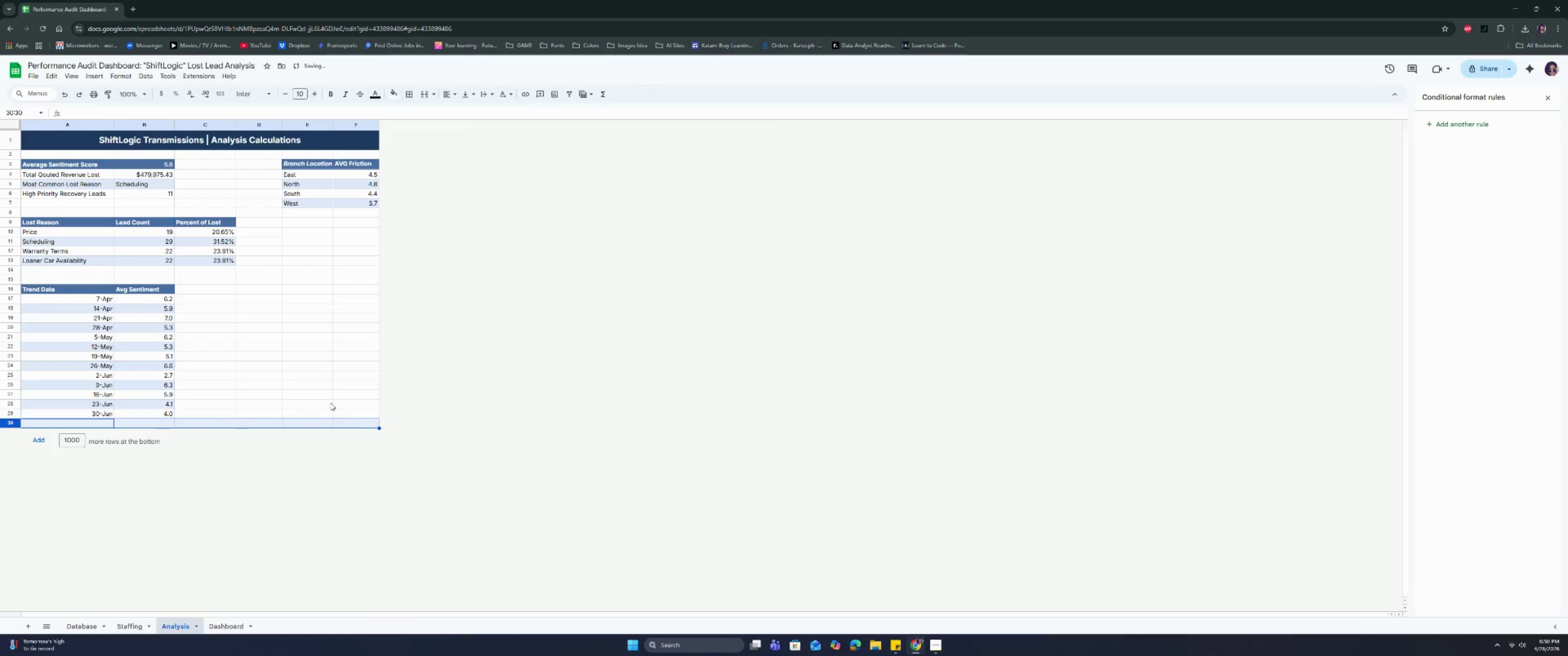 
left_click([352, 402])
 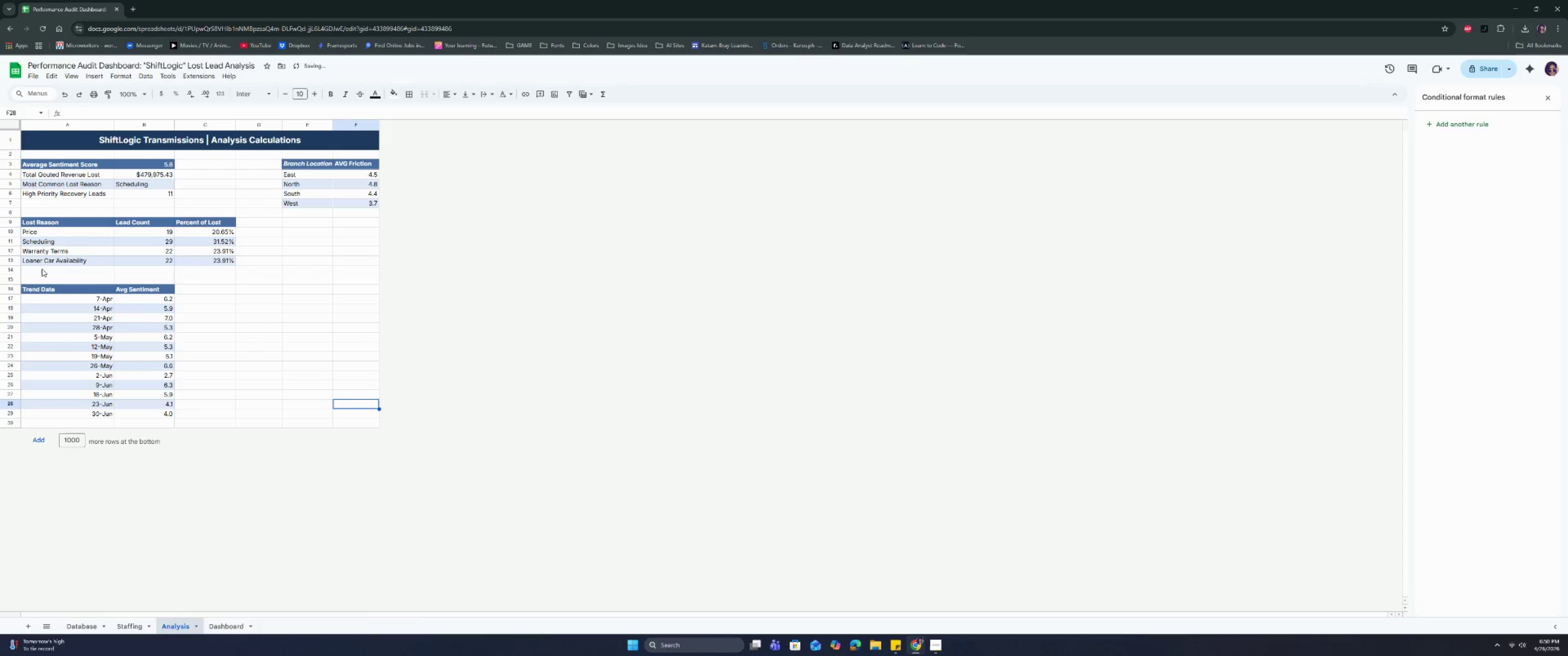 
left_click([366, 313])
 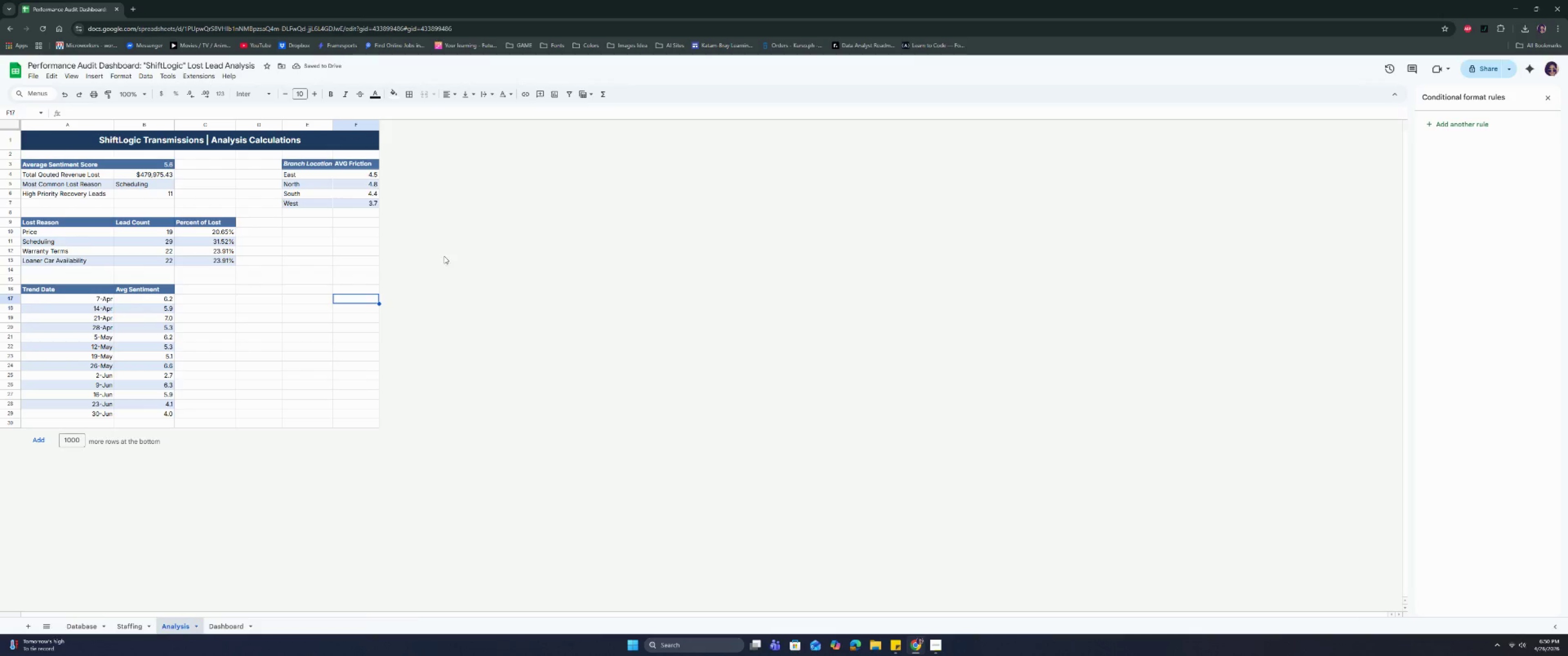 
triple_click([351, 192])
 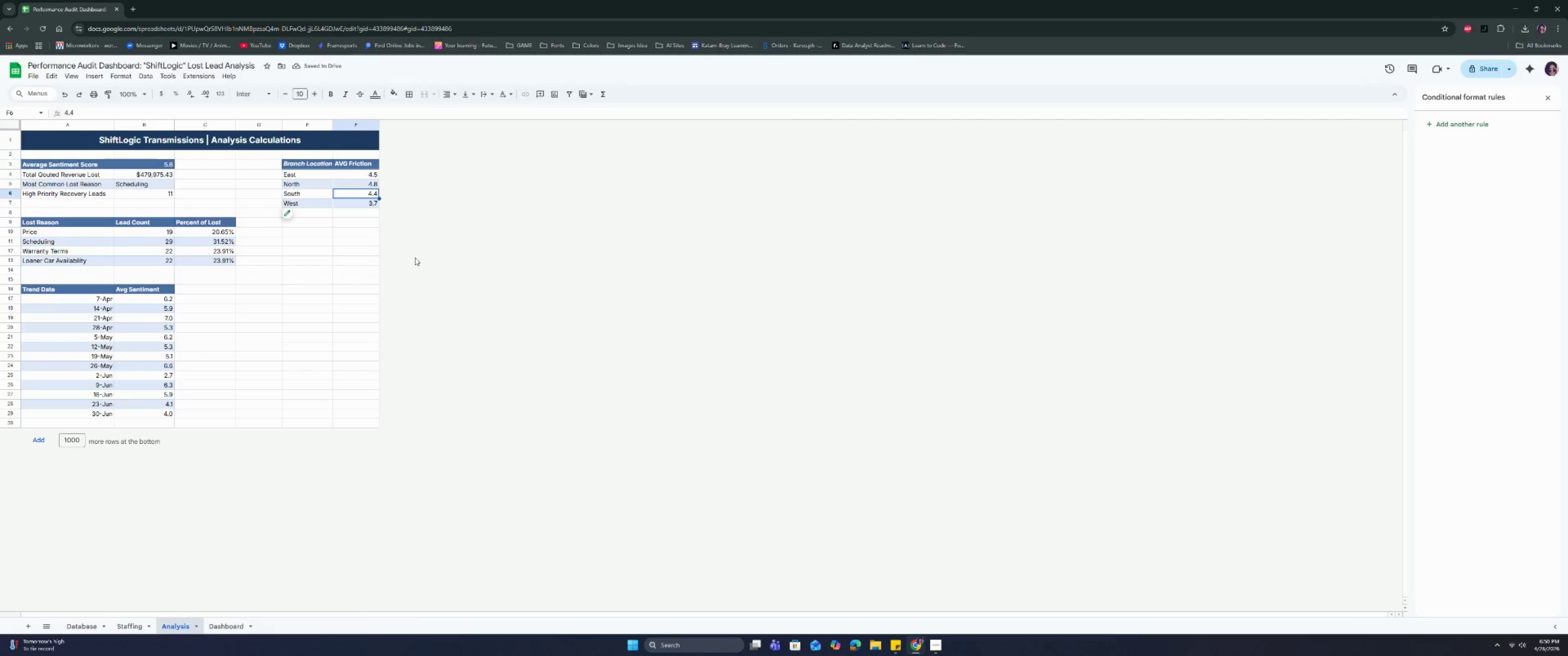 
left_click([352, 267])
 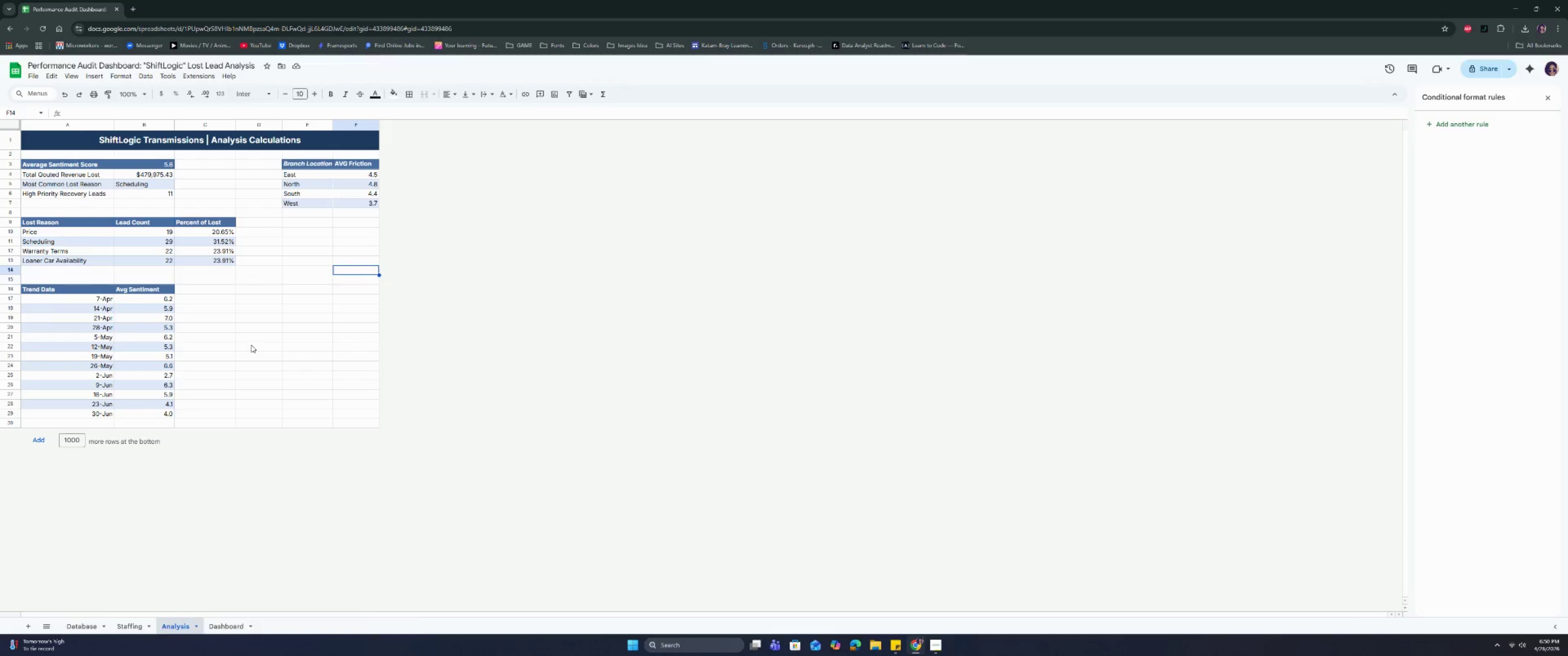 
left_click([251, 345])
 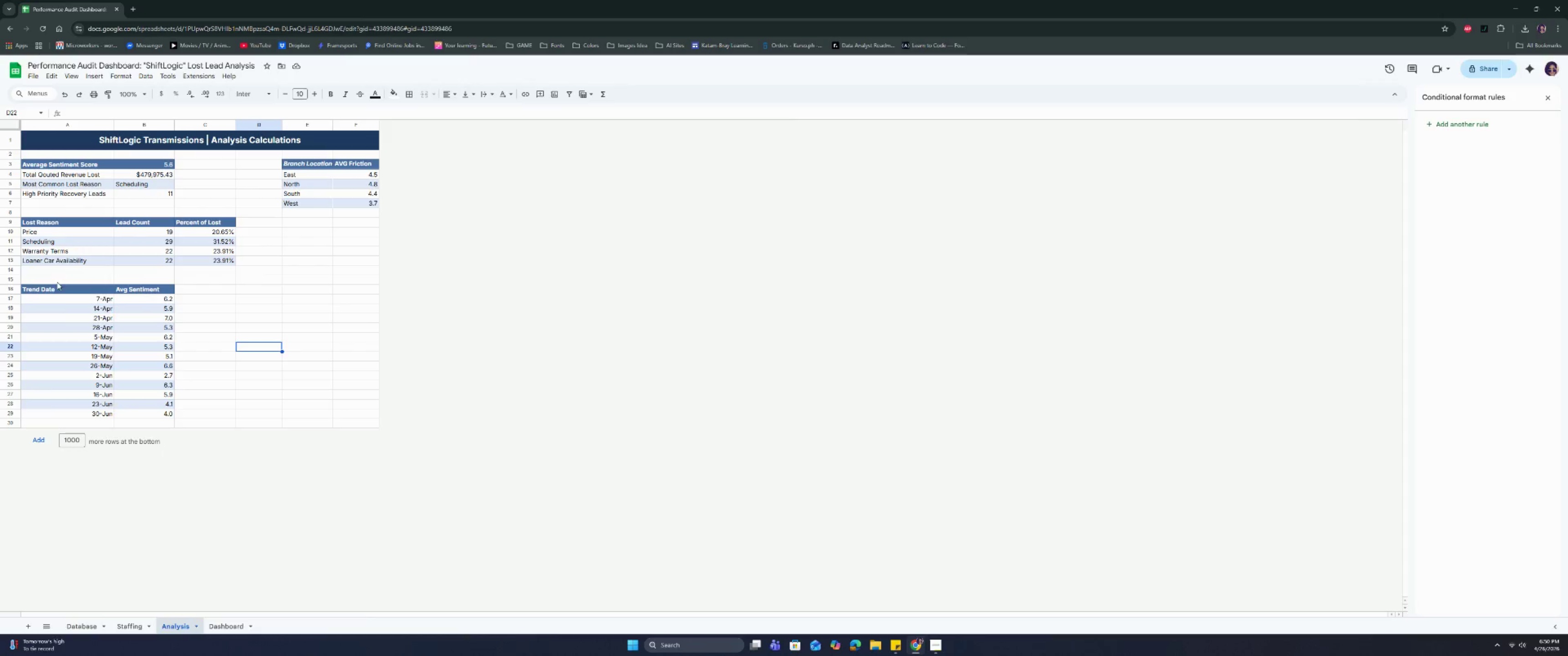 
left_click_drag(start_coordinate=[34, 155], to_coordinate=[353, 155])
 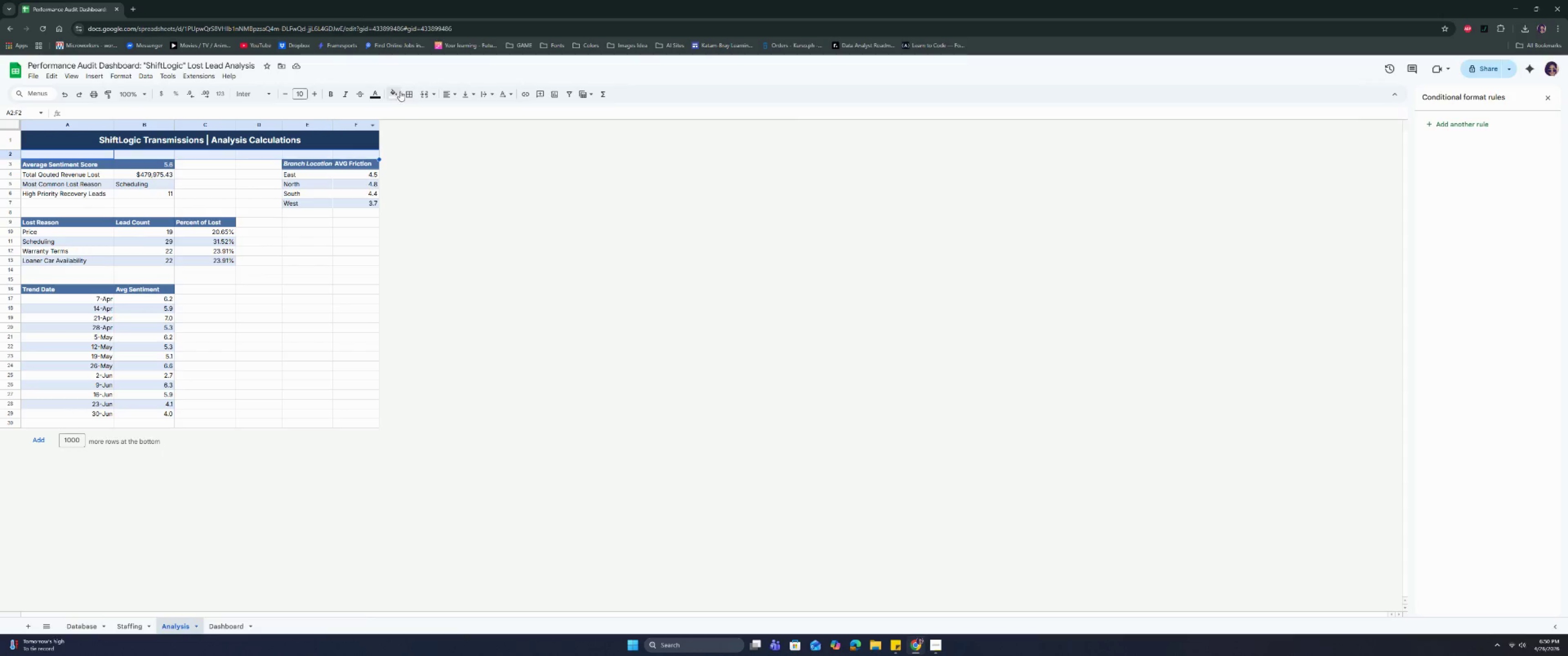 
left_click([406, 93])
 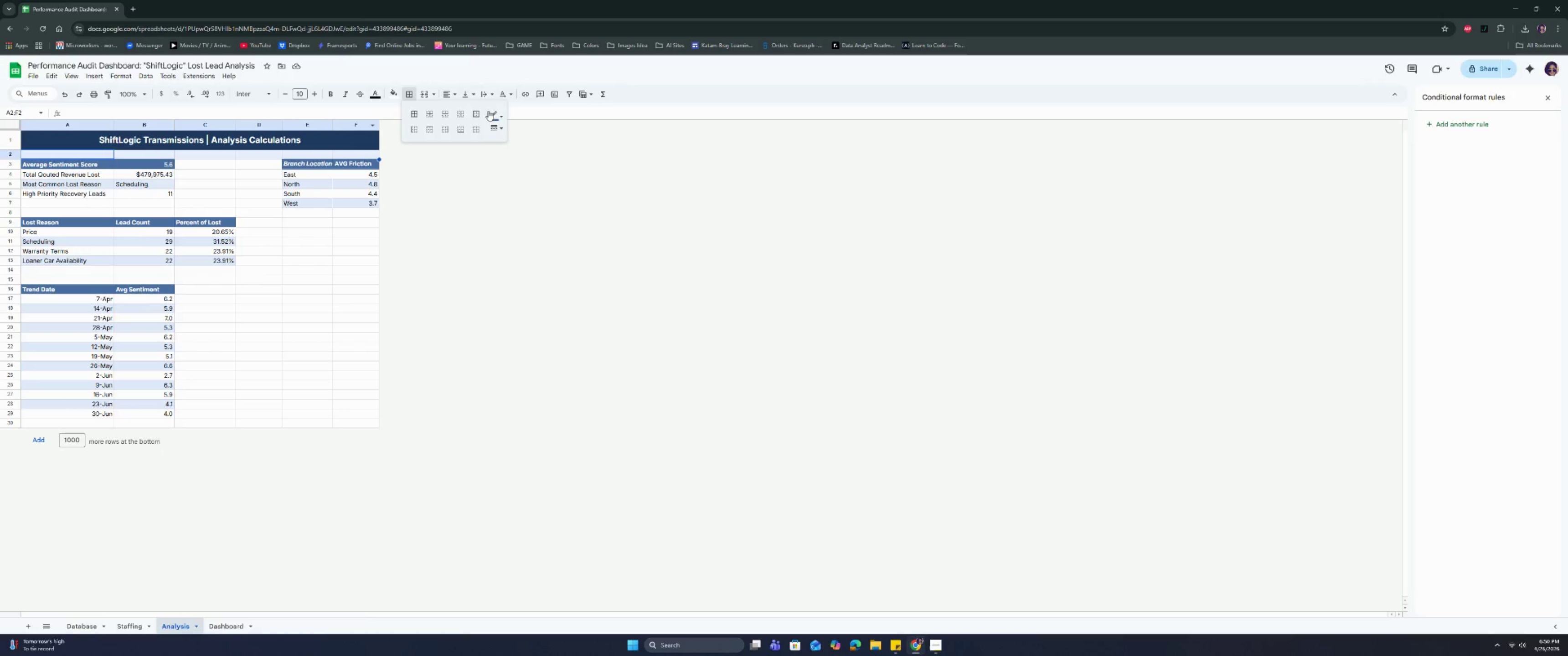 
left_click([498, 109])
 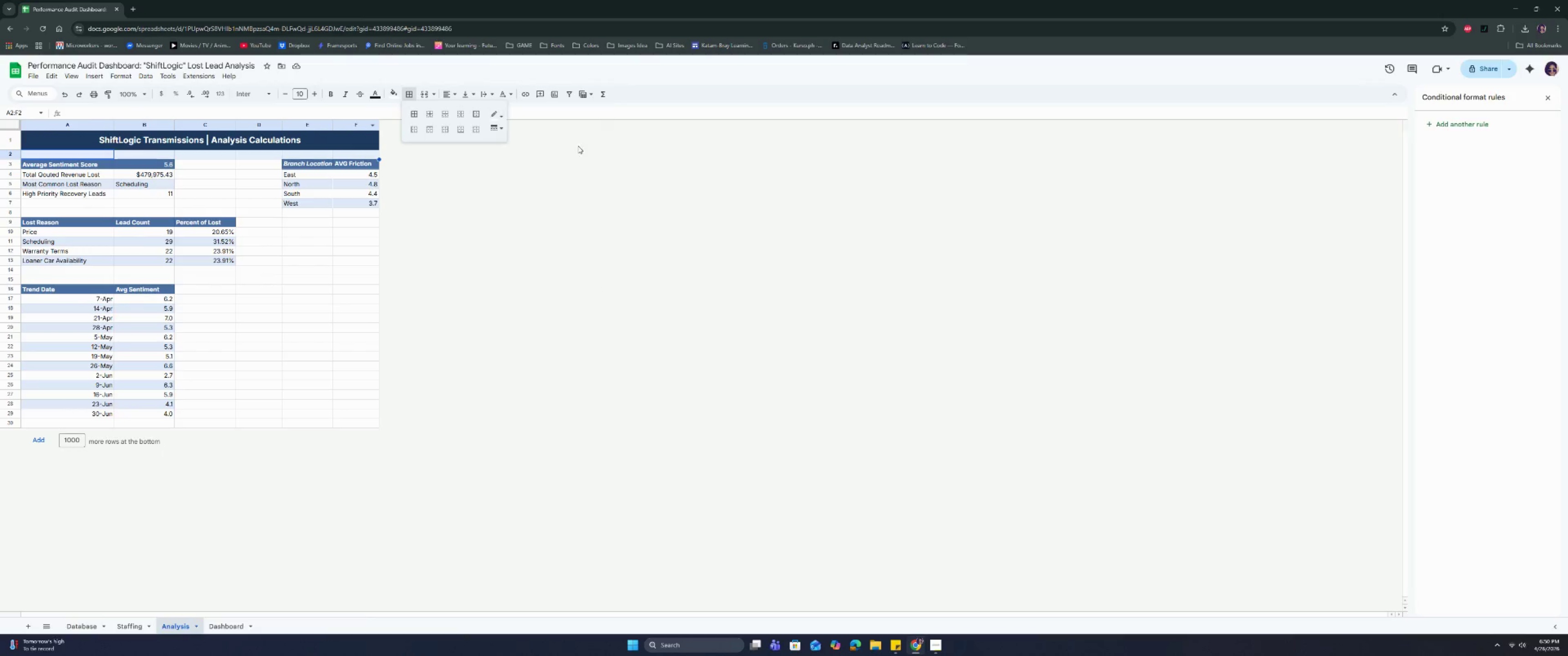 
double_click([499, 129])
 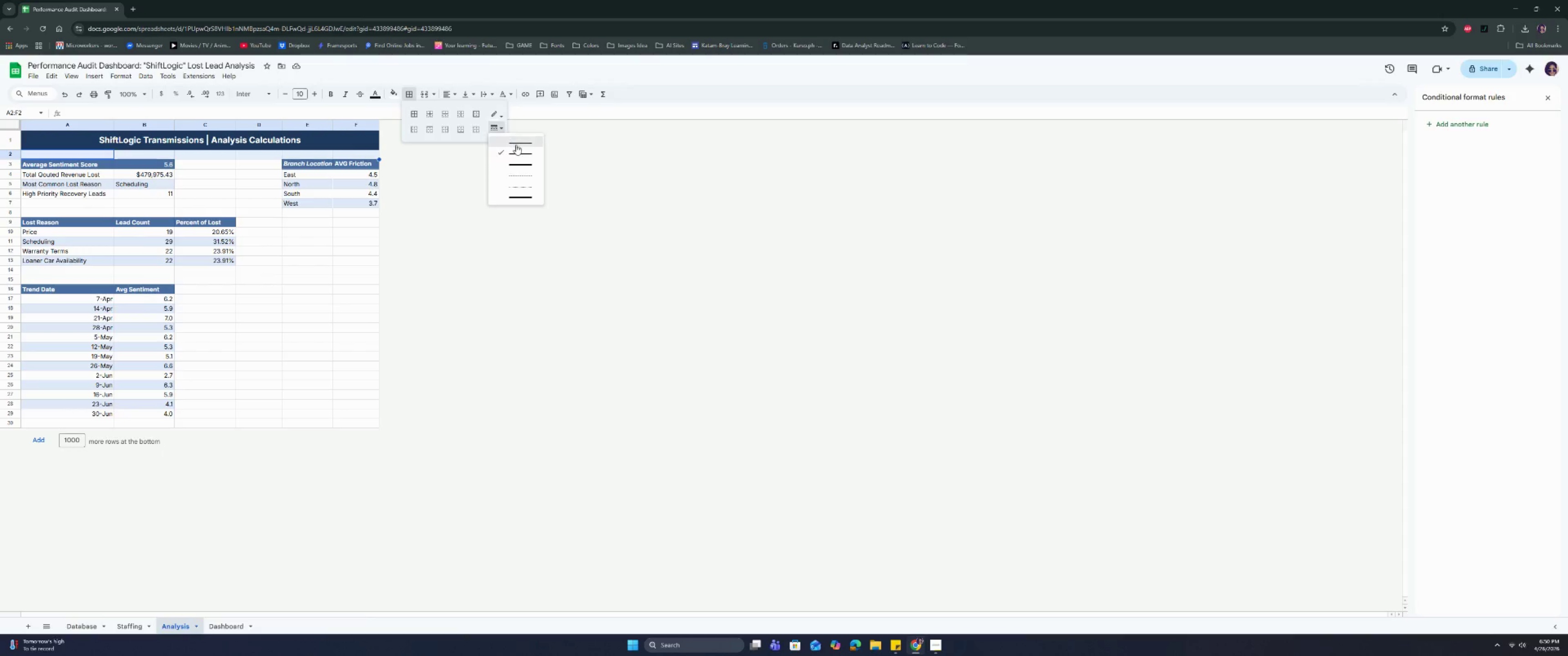 
triple_click([516, 145])
 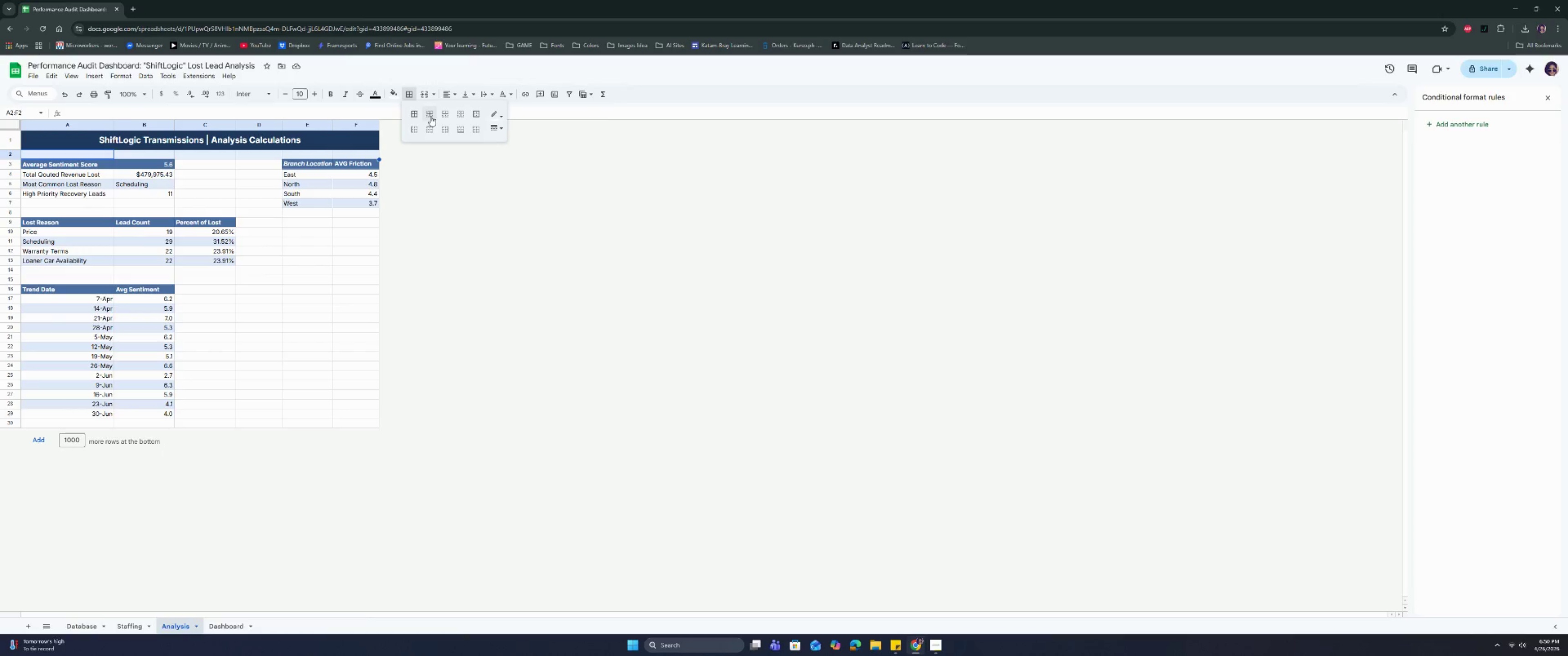 
left_click([426, 113])
 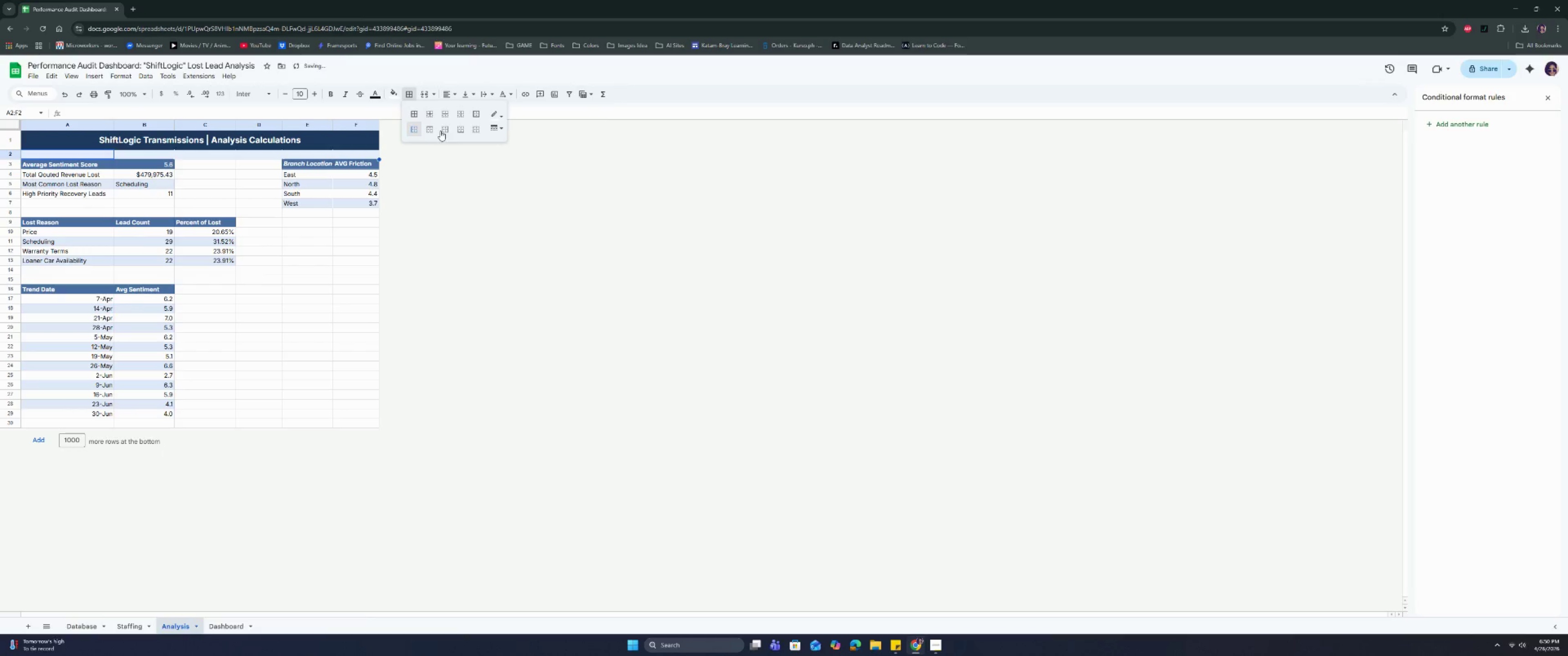 
double_click([444, 131])
 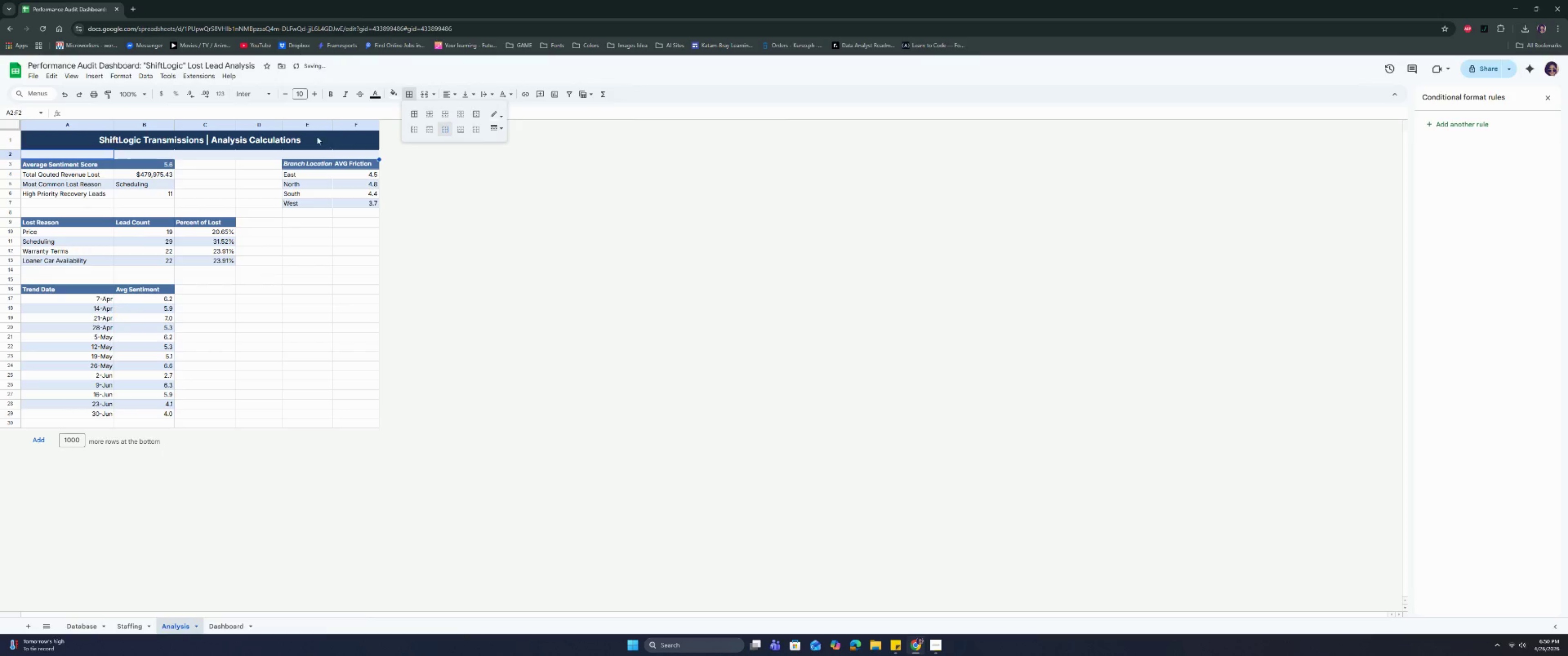 
left_click([317, 137])
 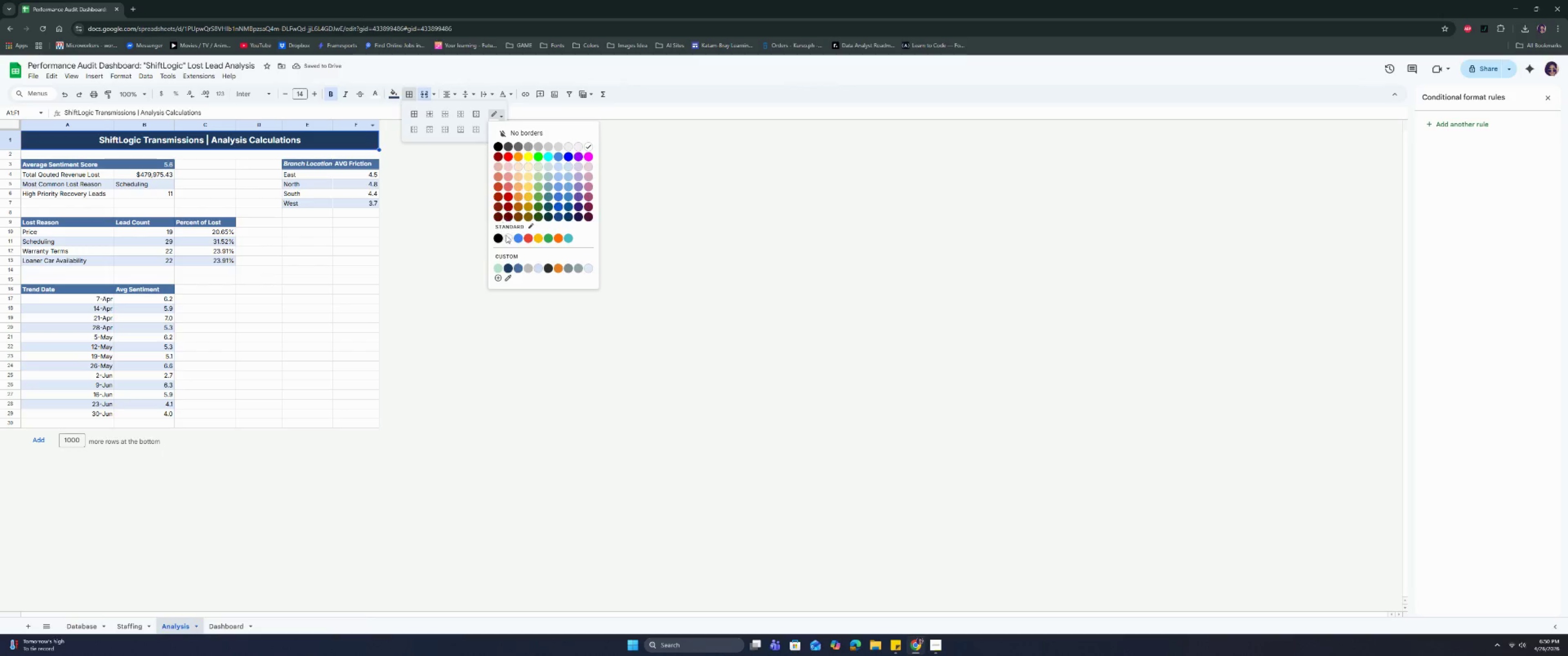 
left_click([511, 266])
 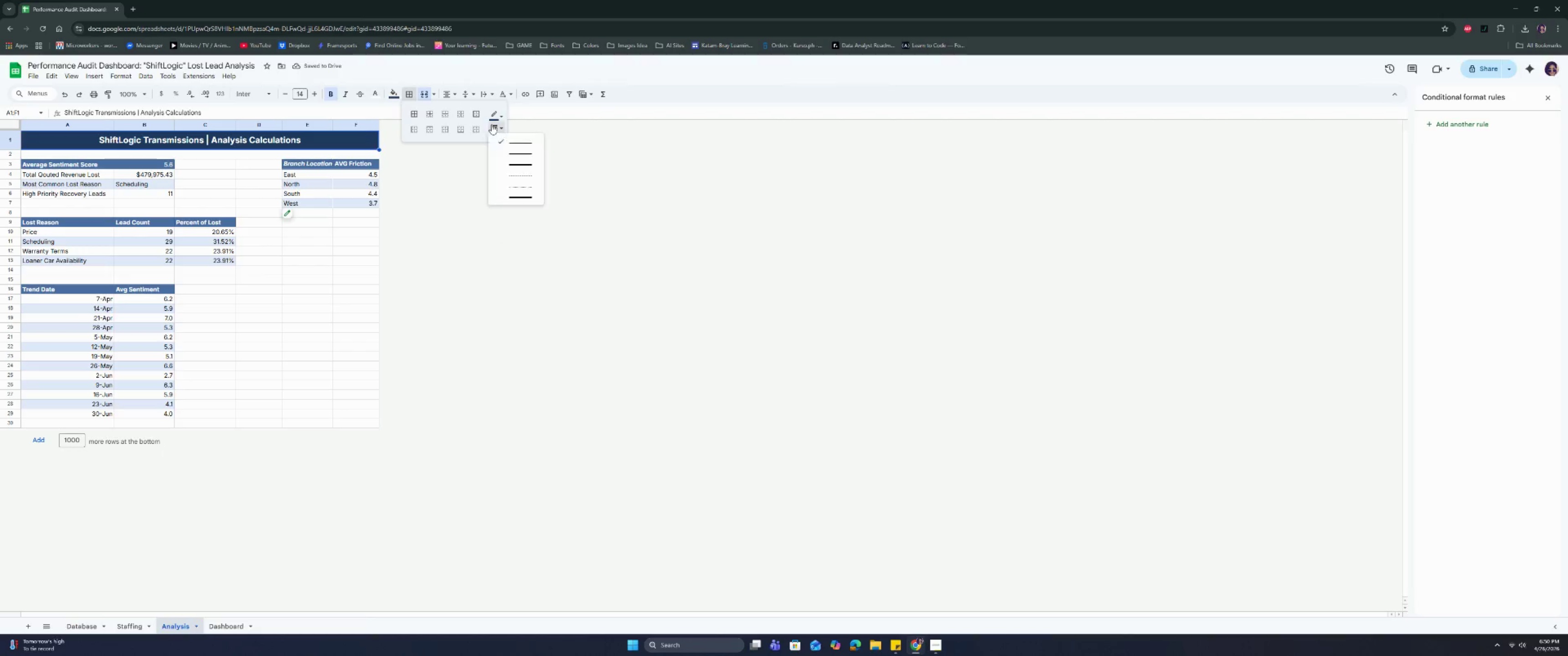 
double_click([505, 159])
 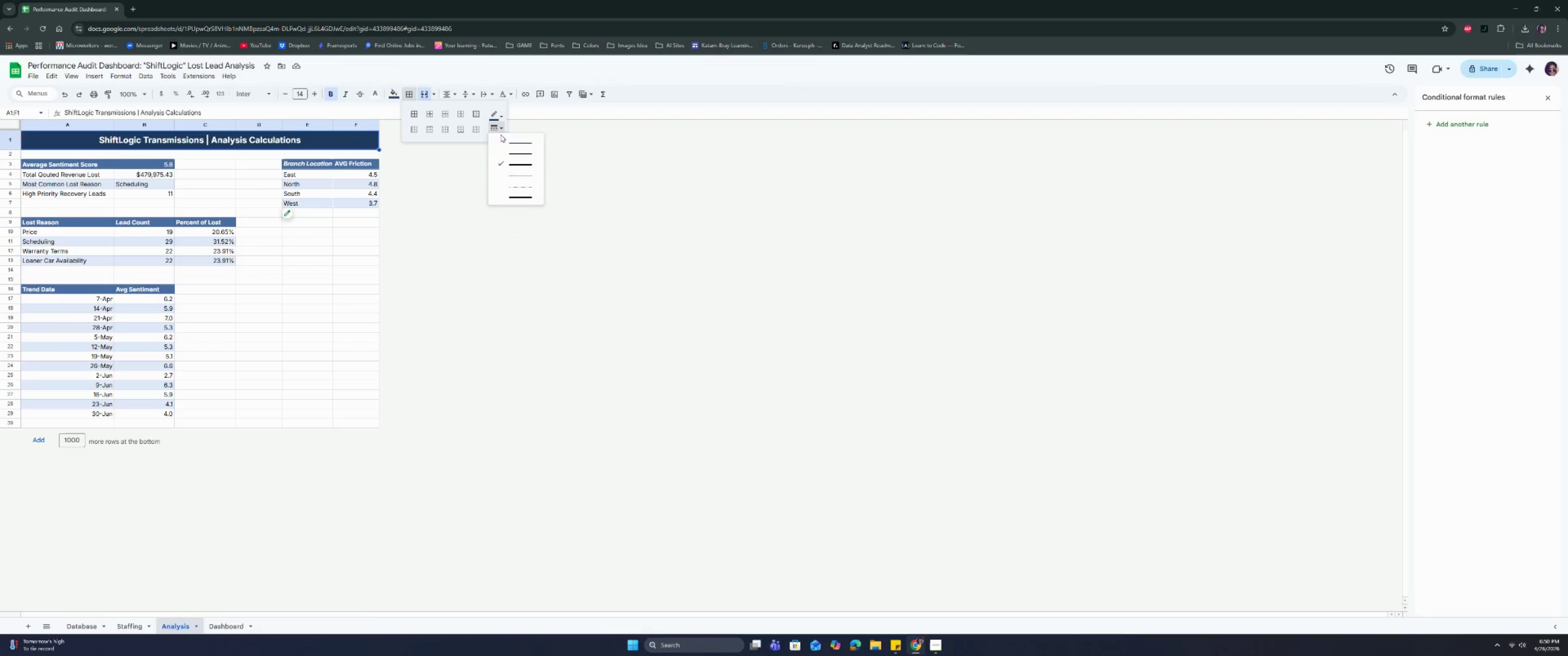 
double_click([510, 151])
 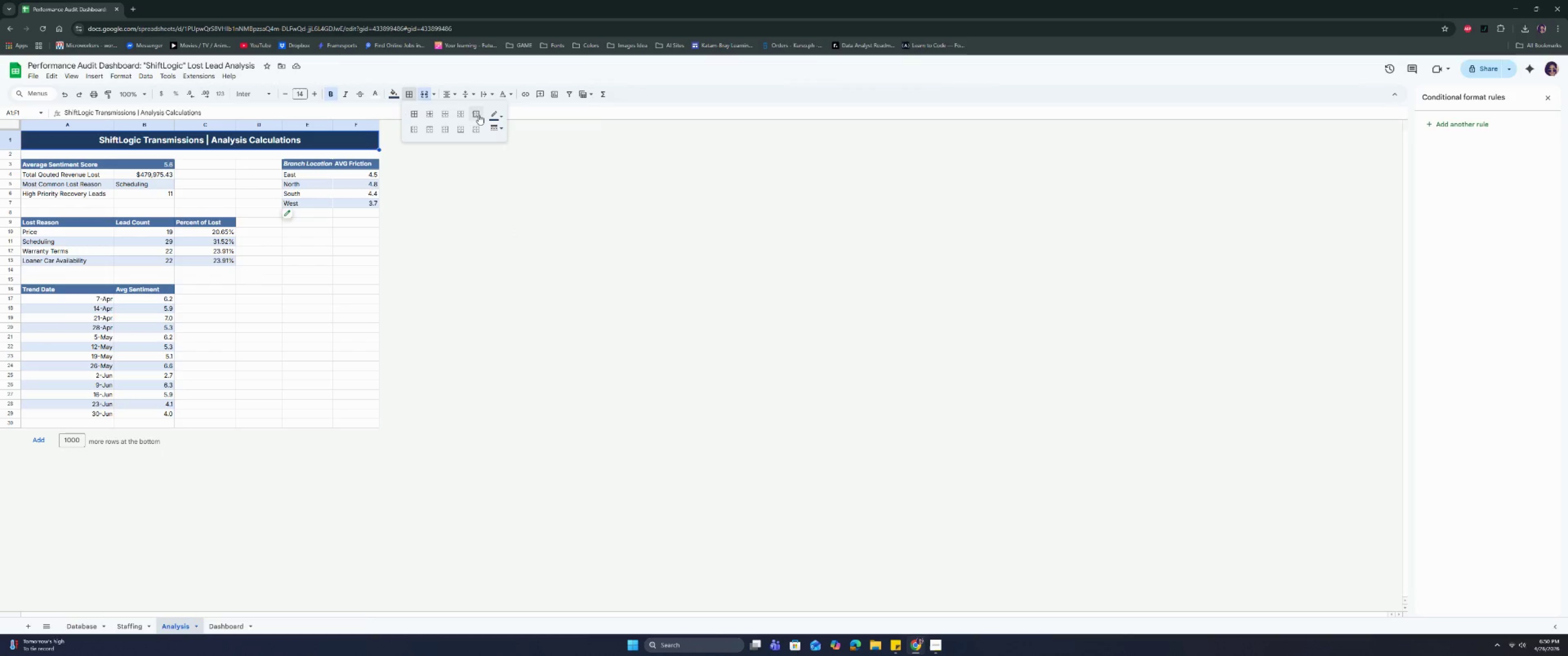 
triple_click([478, 114])
 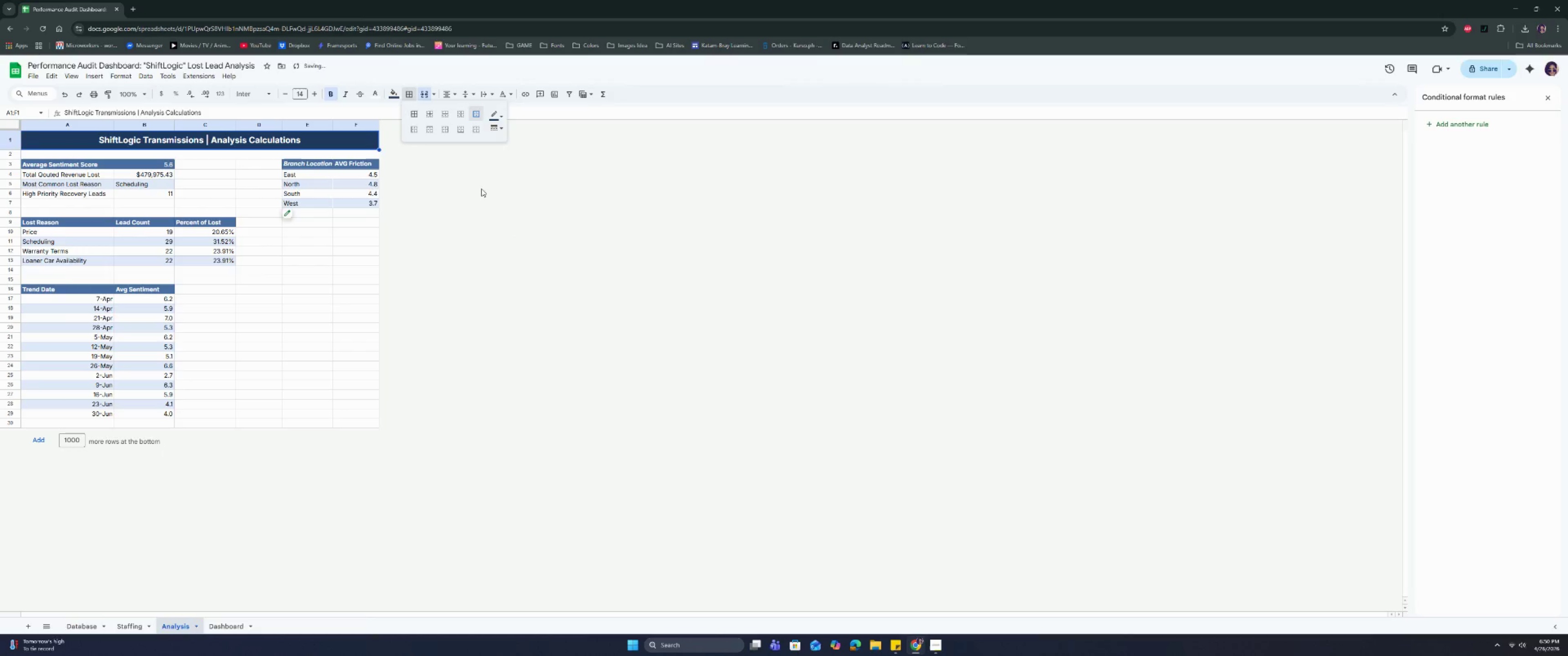 
triple_click([482, 215])
 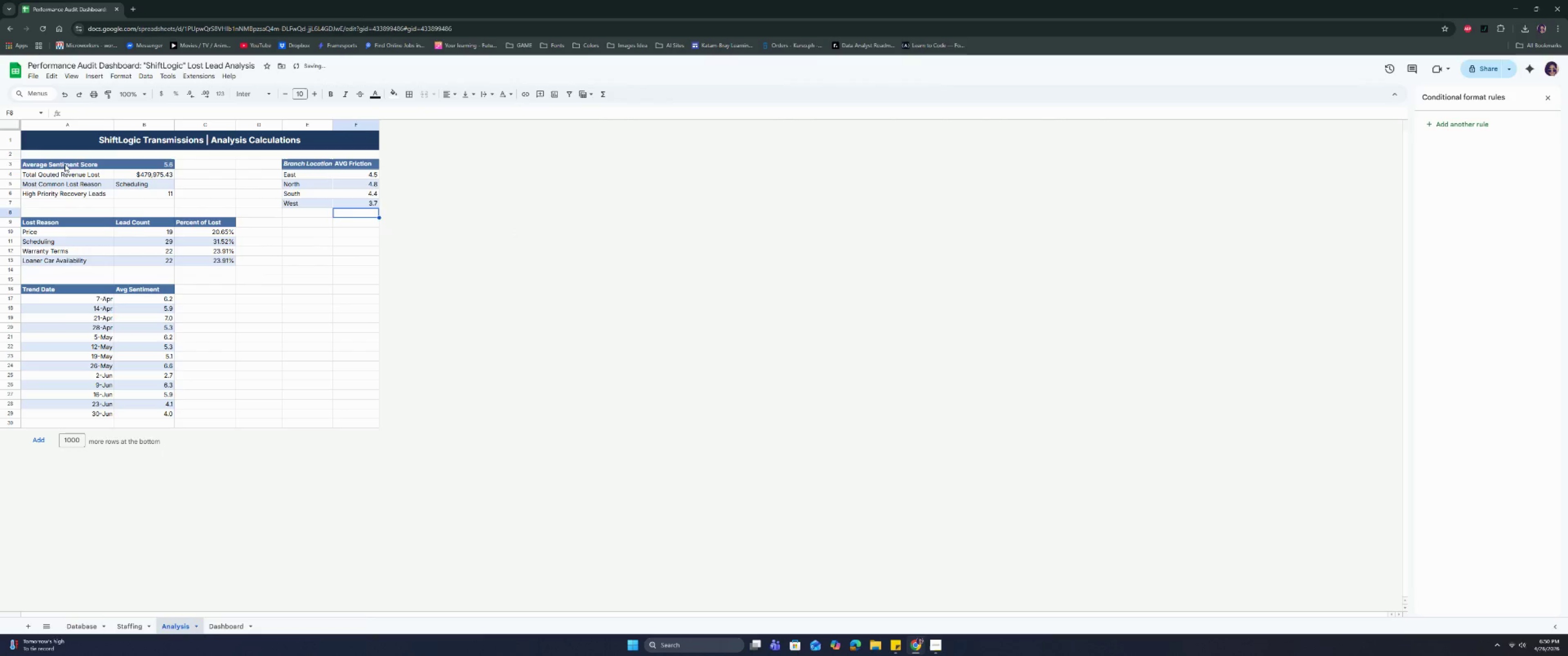 
left_click_drag(start_coordinate=[69, 160], to_coordinate=[172, 163])
 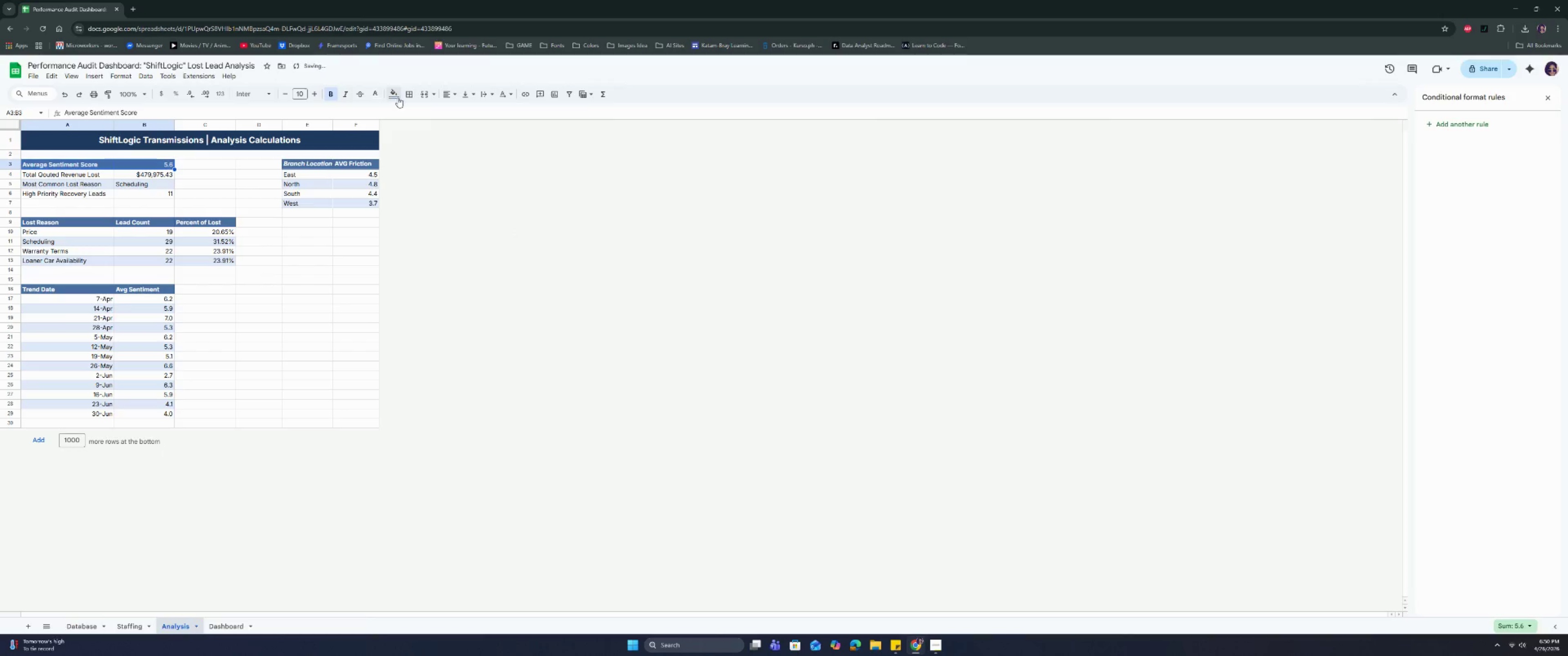 
left_click([406, 93])
 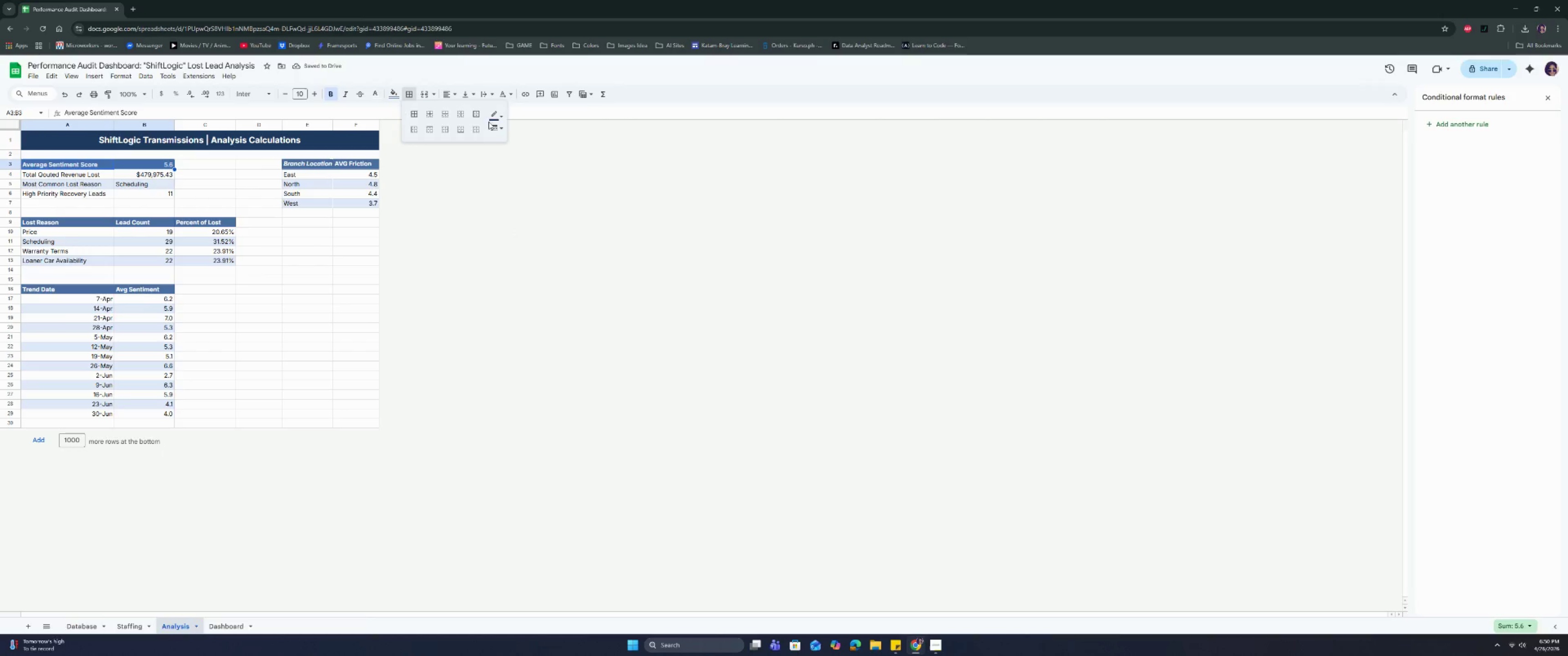 
left_click([495, 115])
 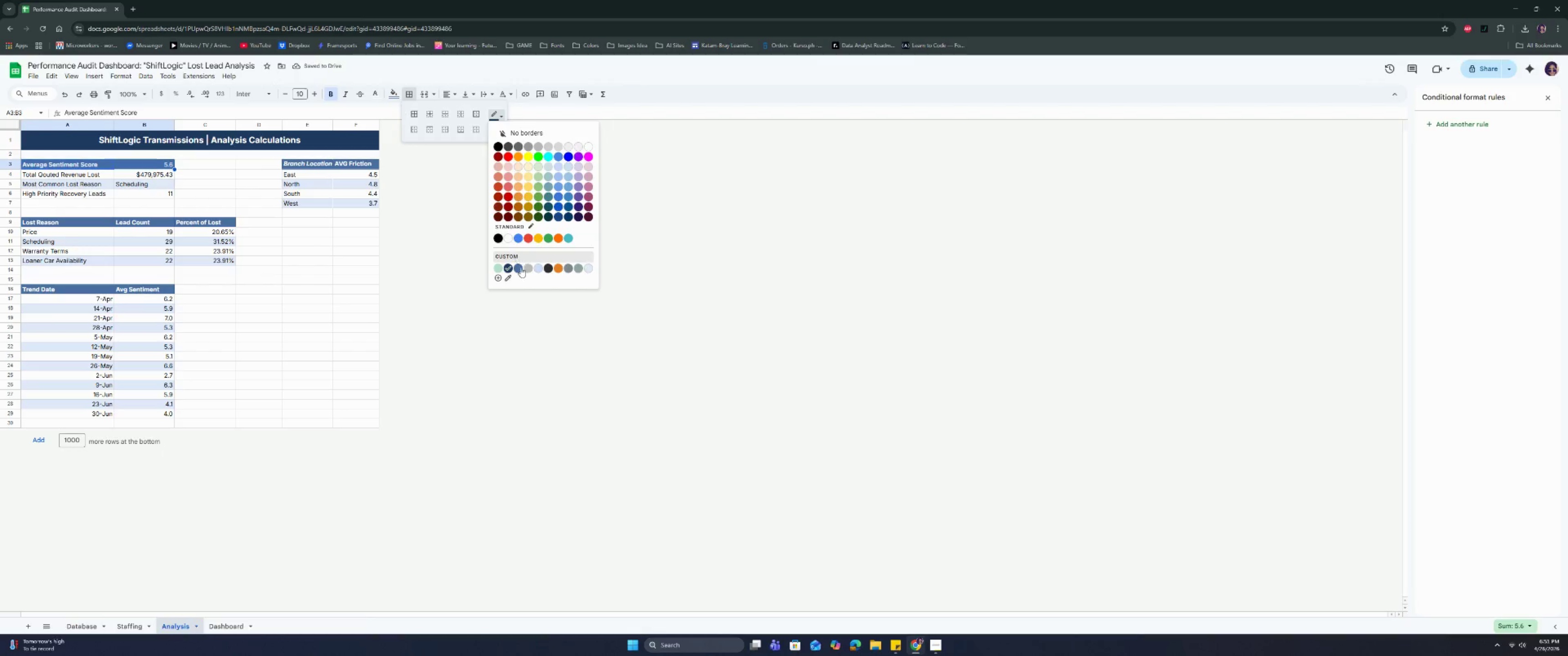 
left_click([521, 270])
 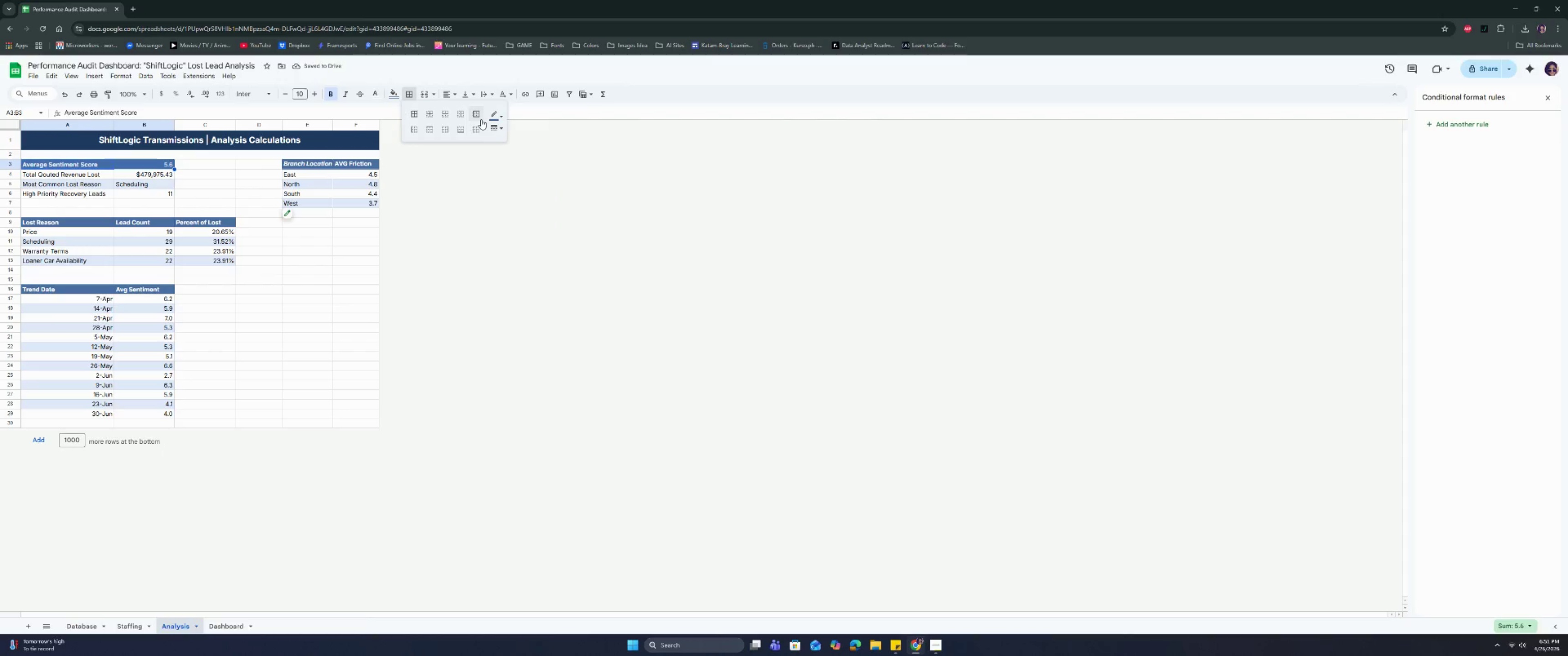 
left_click([479, 117])
 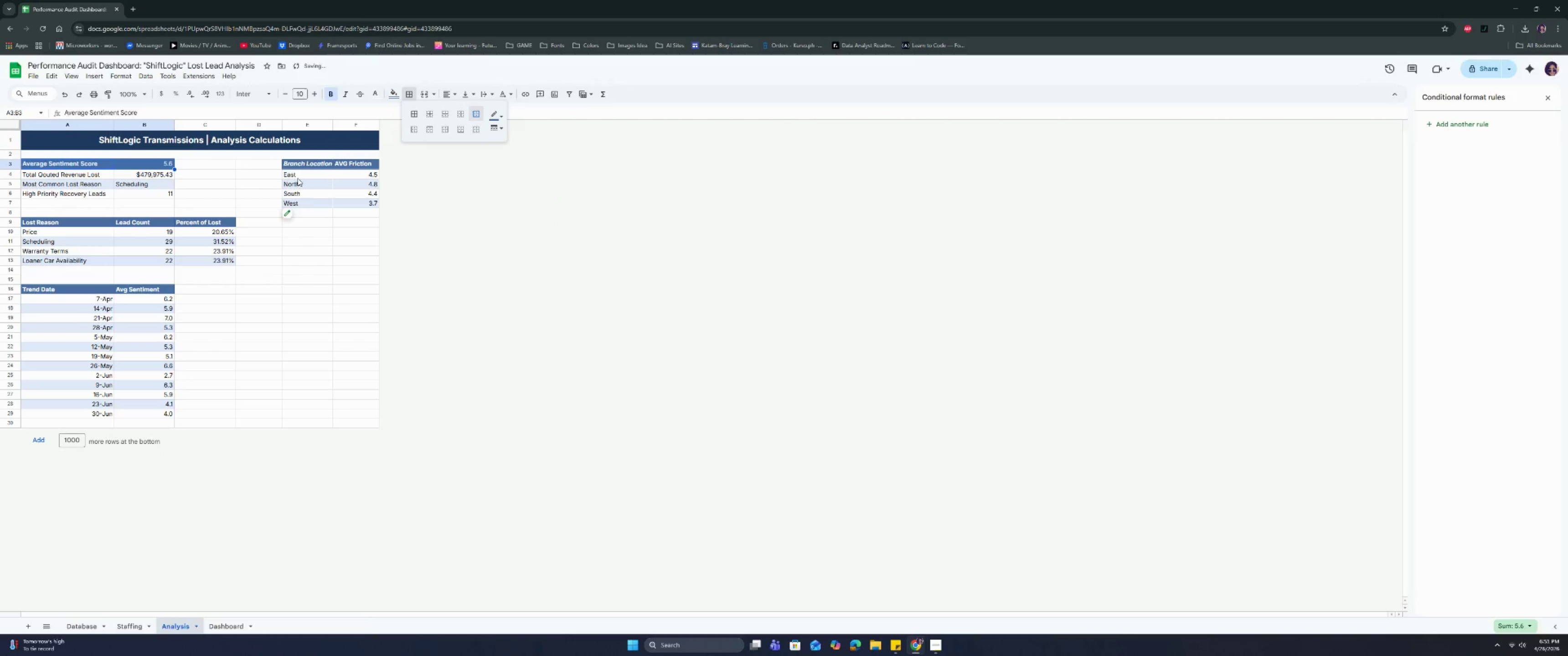 
left_click_drag(start_coordinate=[299, 167], to_coordinate=[342, 164])
 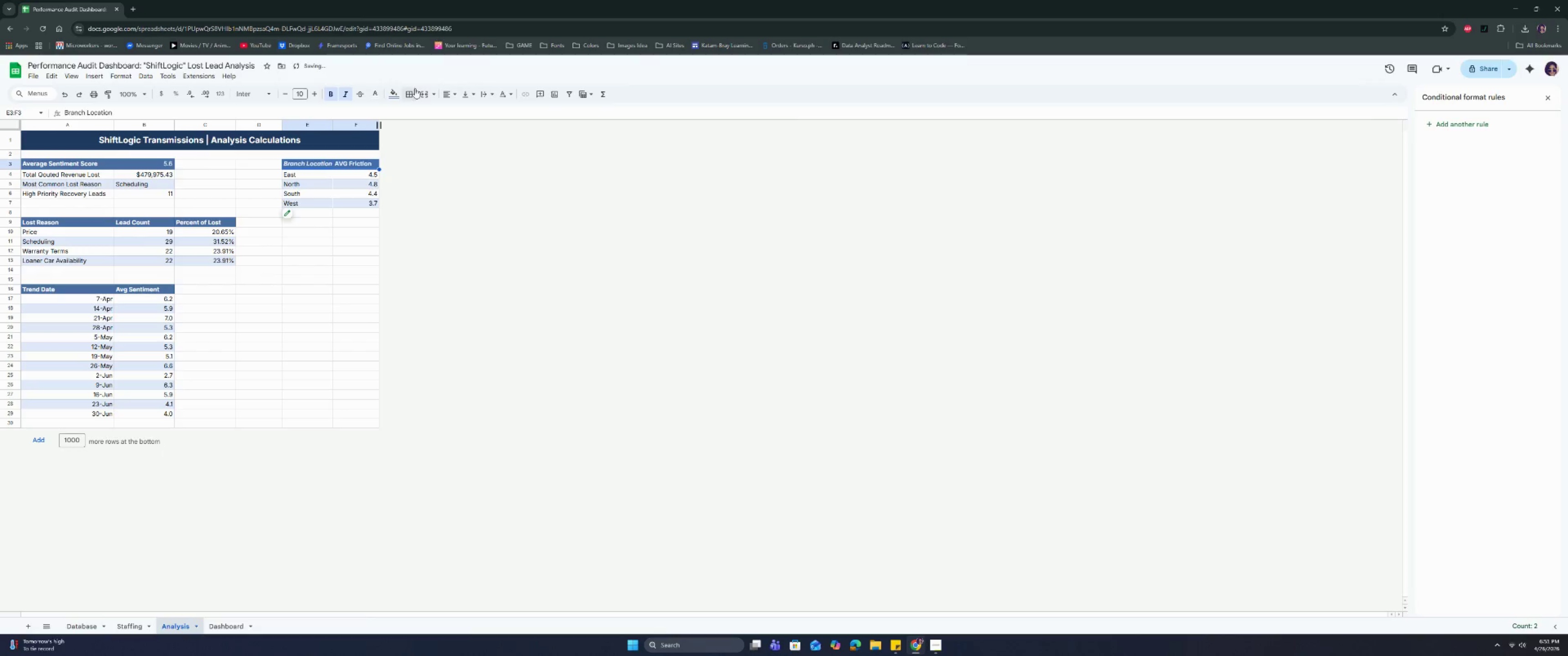 
left_click([413, 91])
 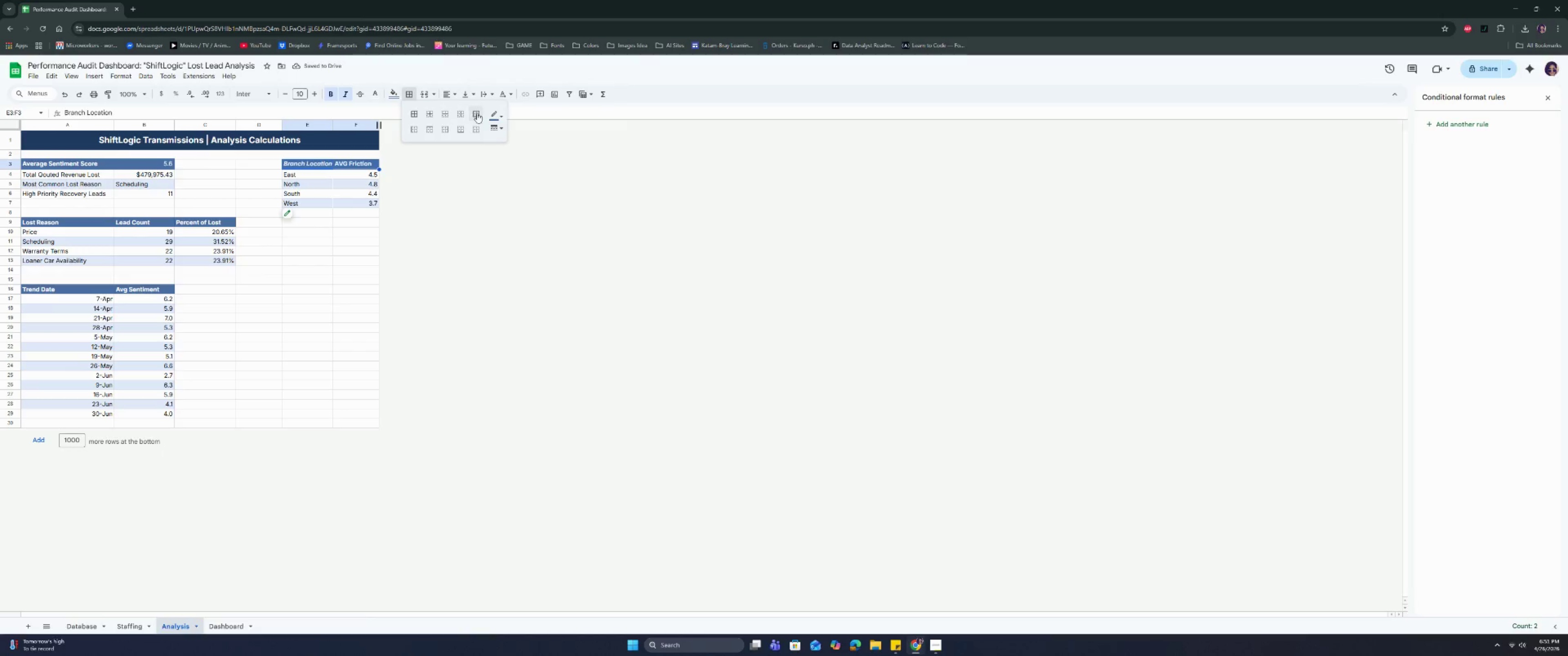 
left_click([479, 112])
 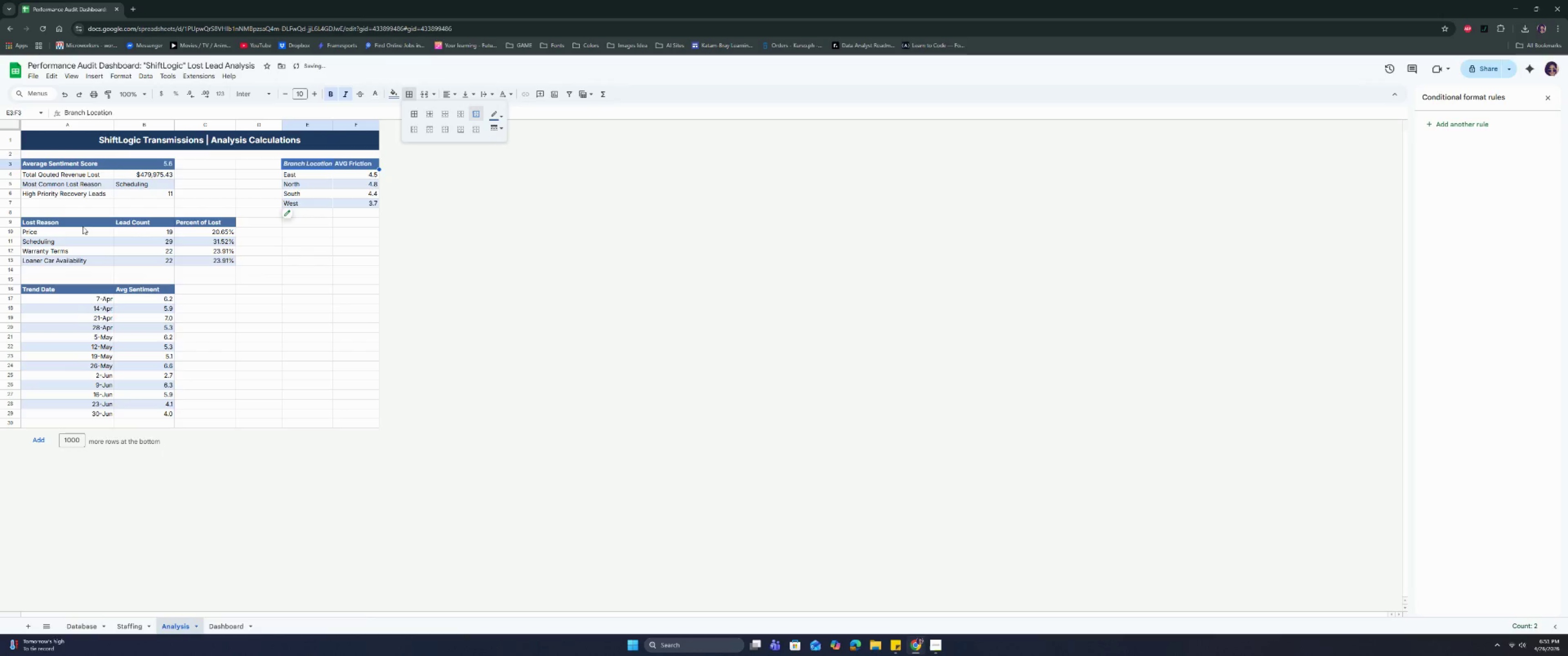 
left_click_drag(start_coordinate=[83, 224], to_coordinate=[206, 222])
 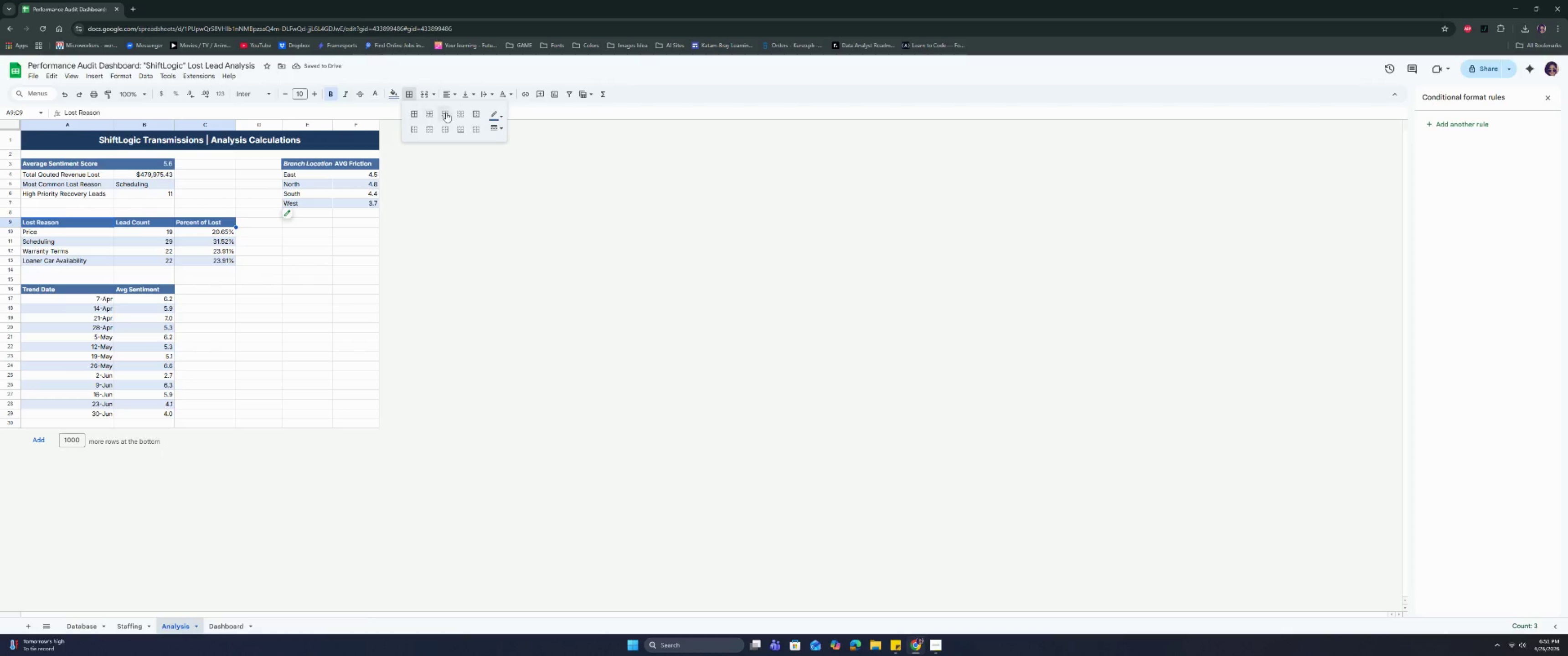 
left_click([479, 113])
 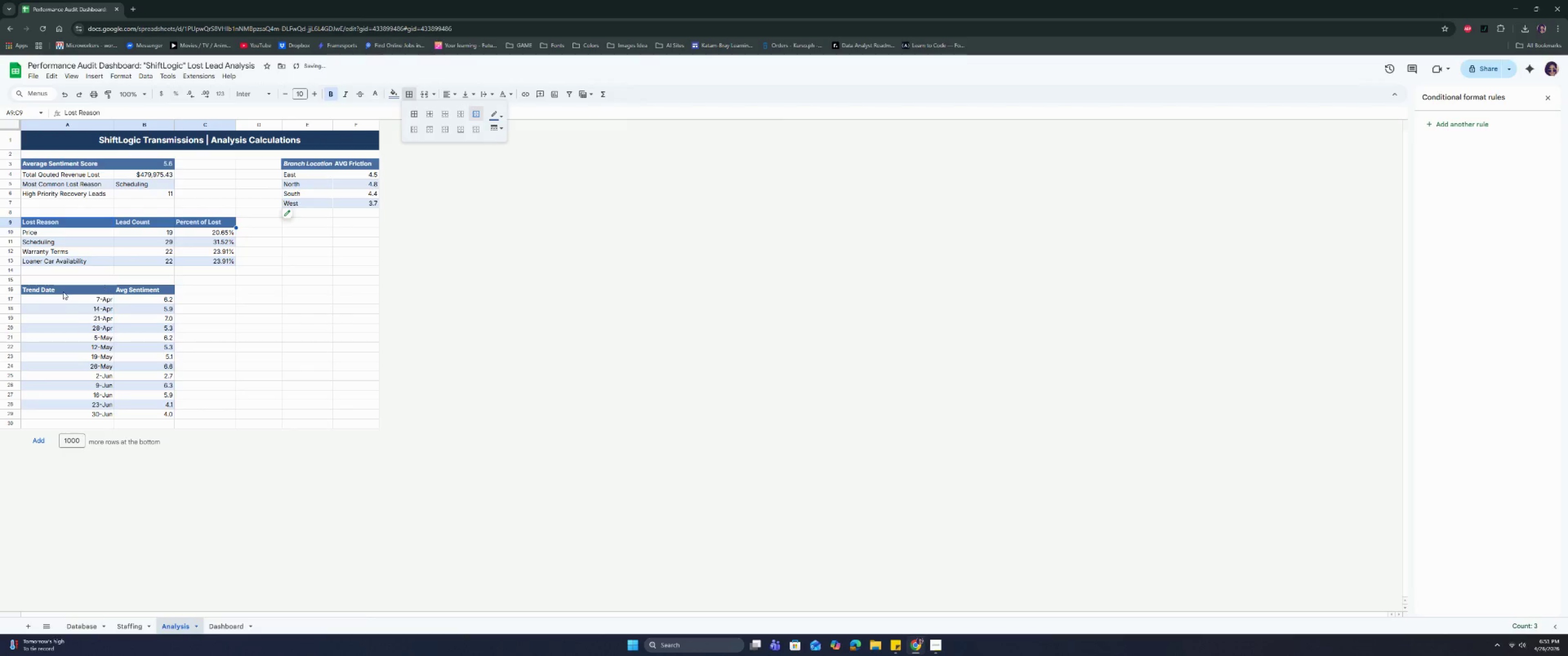 
left_click_drag(start_coordinate=[64, 289], to_coordinate=[149, 288])
 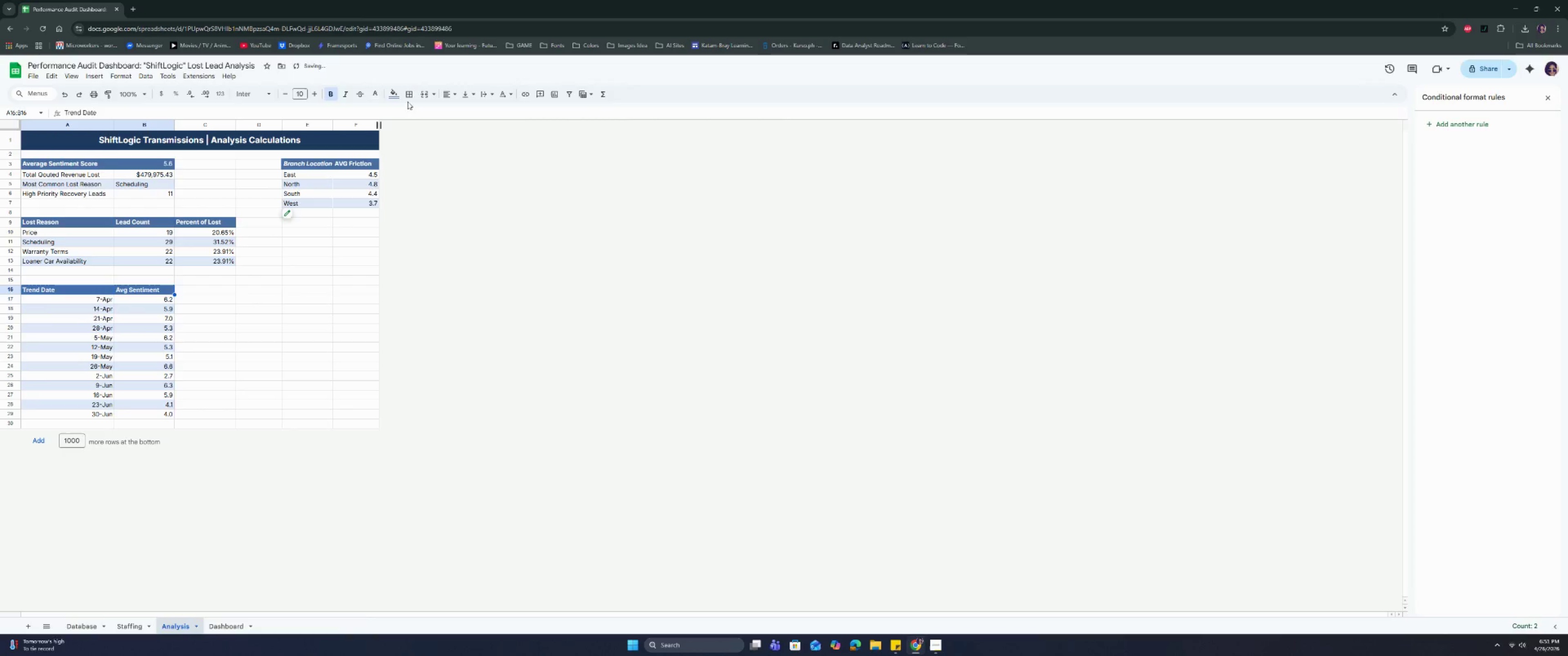 
left_click([409, 94])
 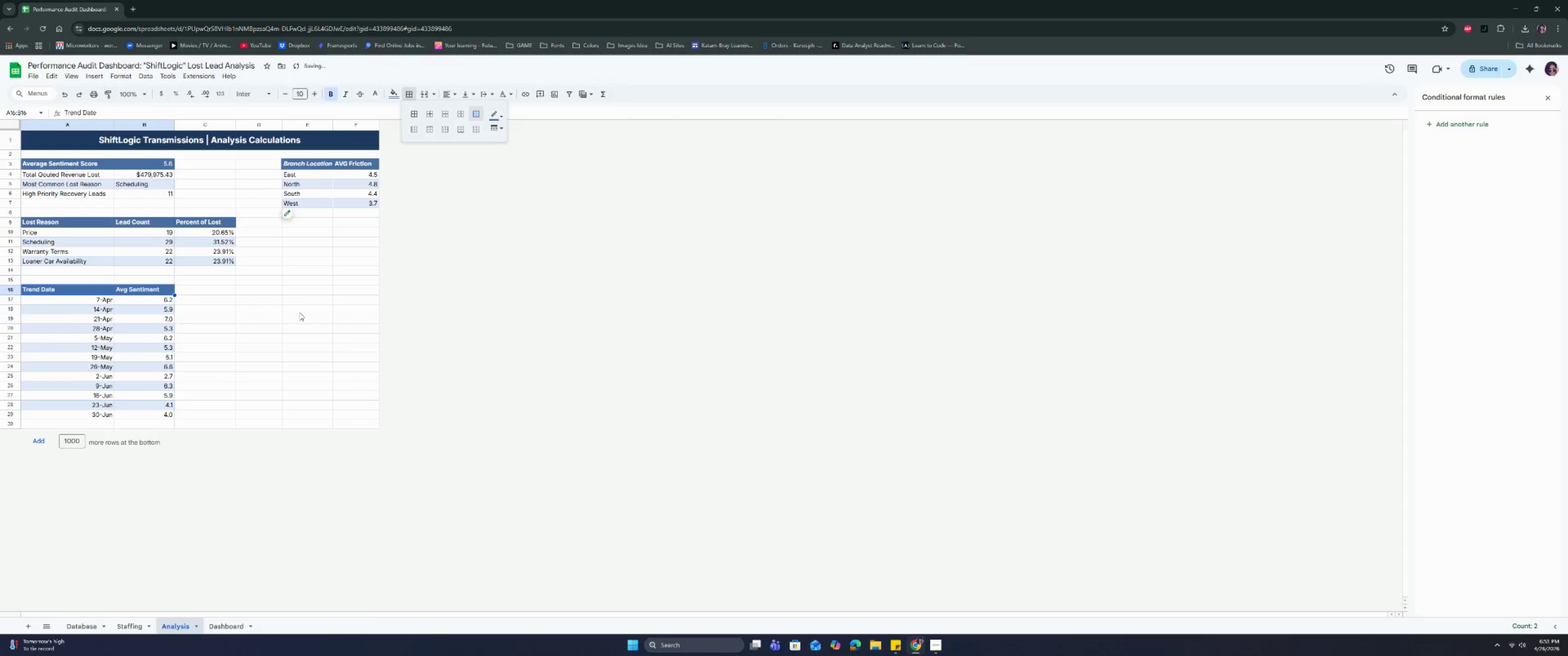 
double_click([289, 349])
 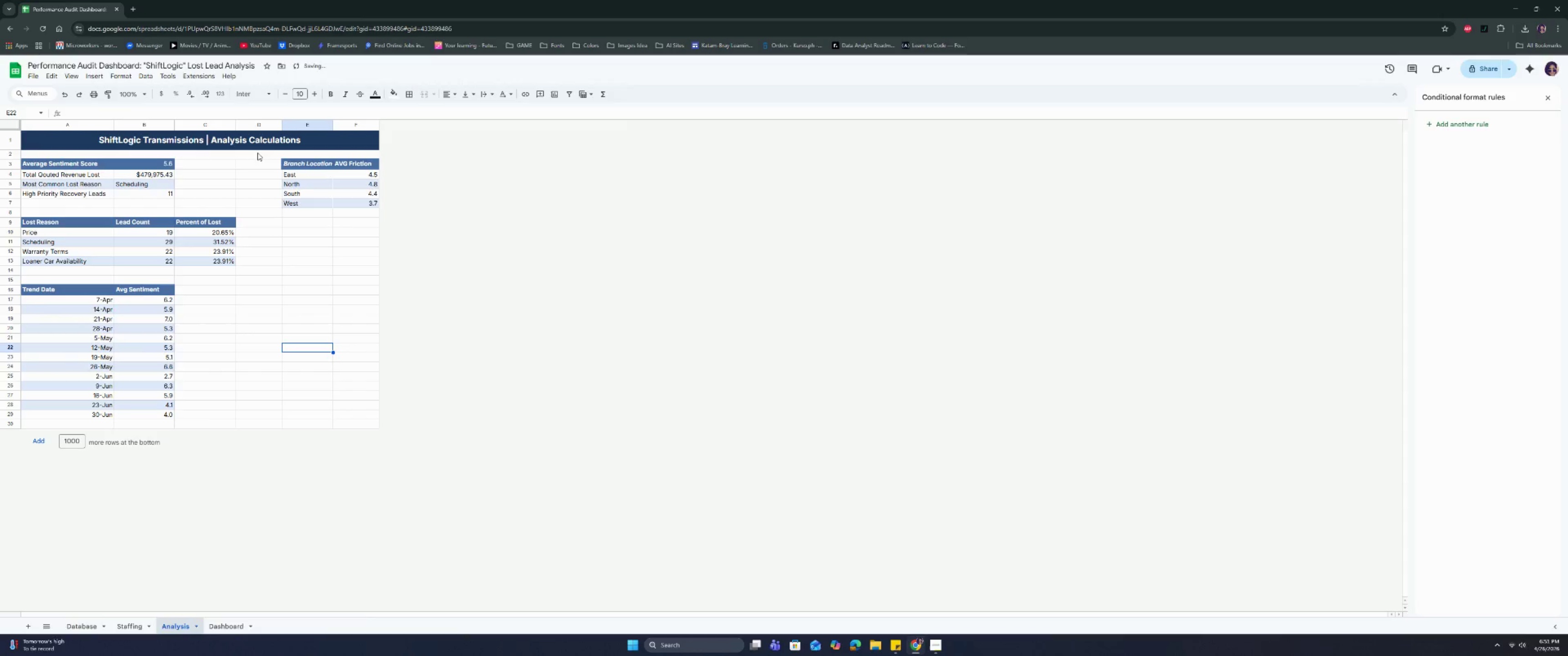 
left_click_drag(start_coordinate=[258, 153], to_coordinate=[278, 423])
 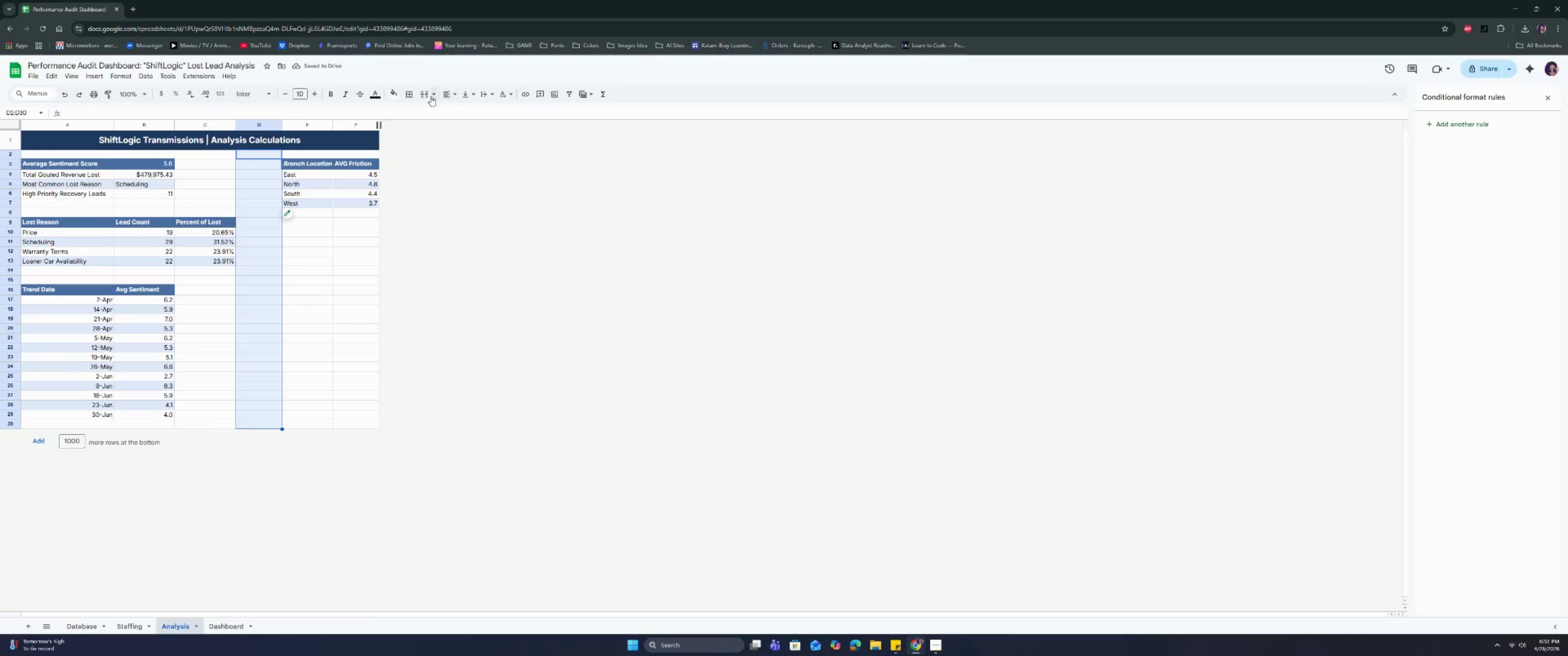 
left_click([410, 92])
 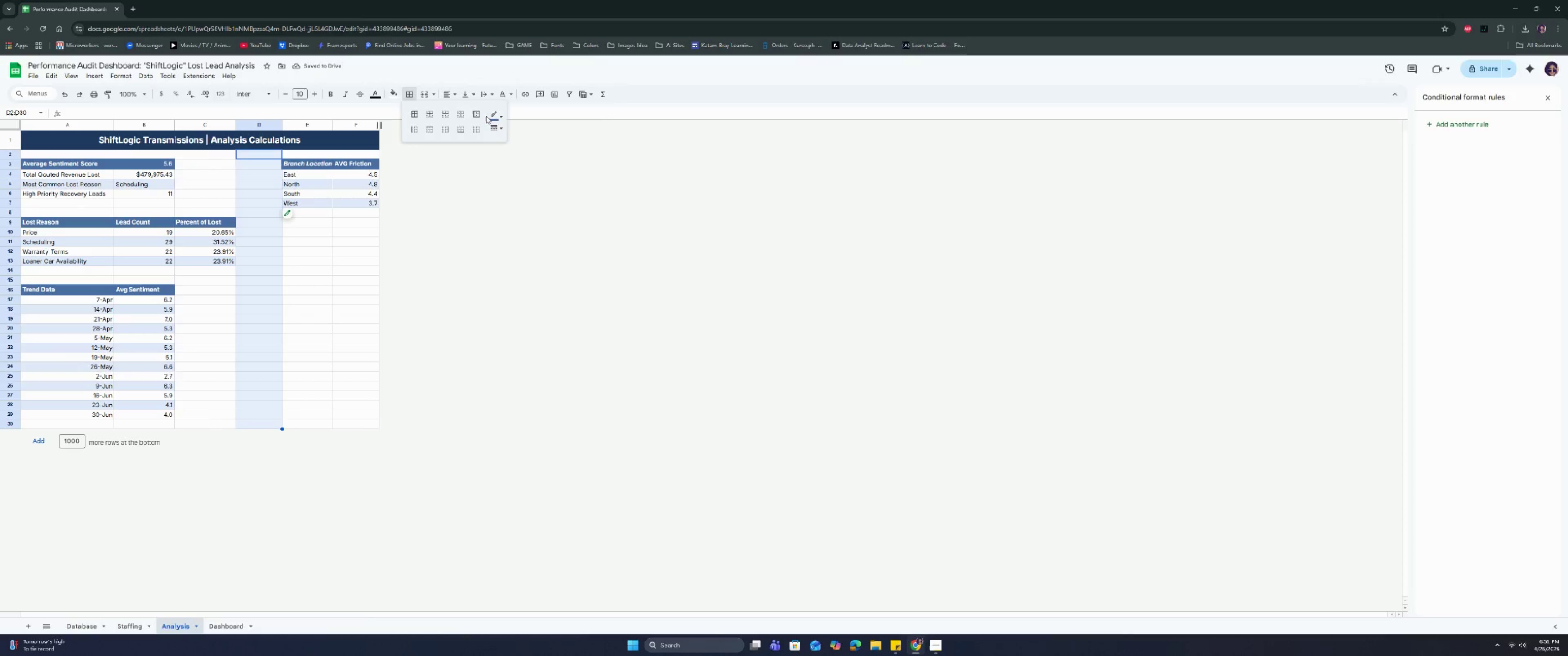 
left_click([495, 119])
 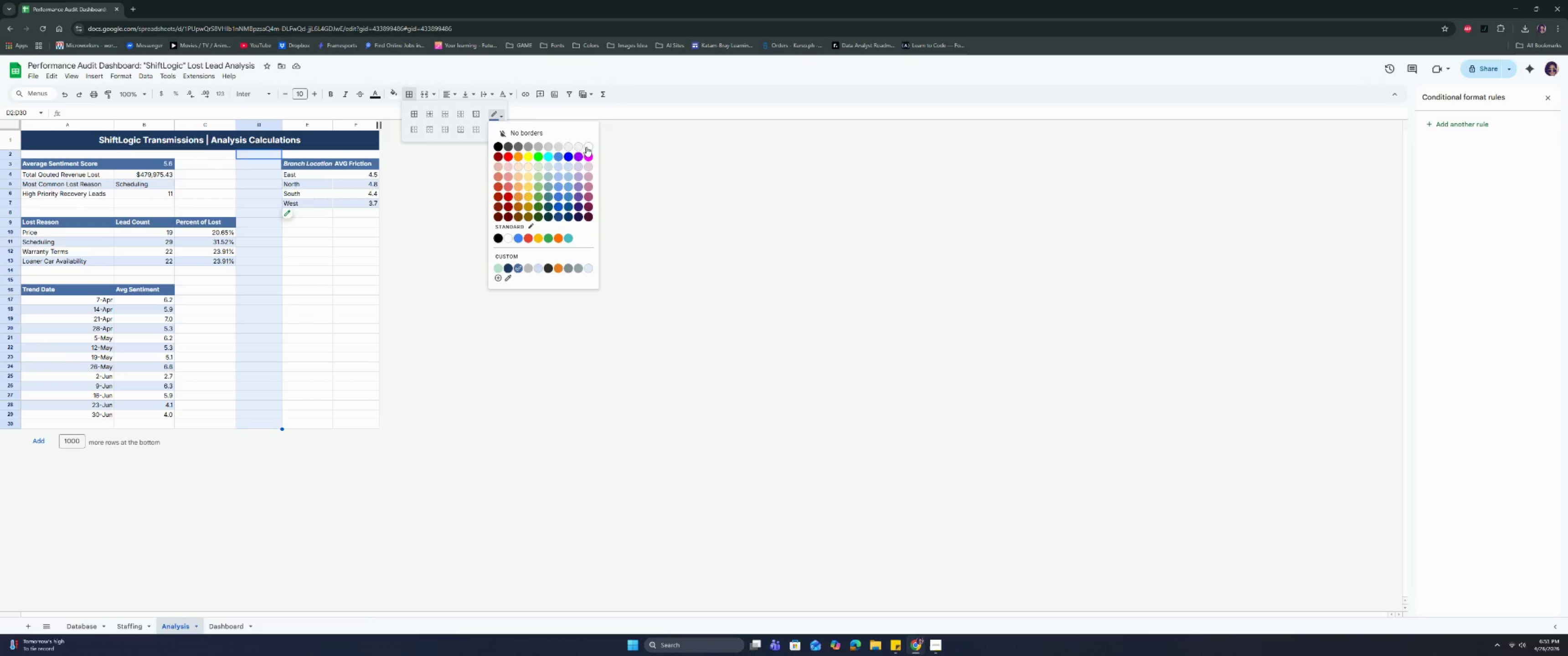 
left_click([589, 146])
 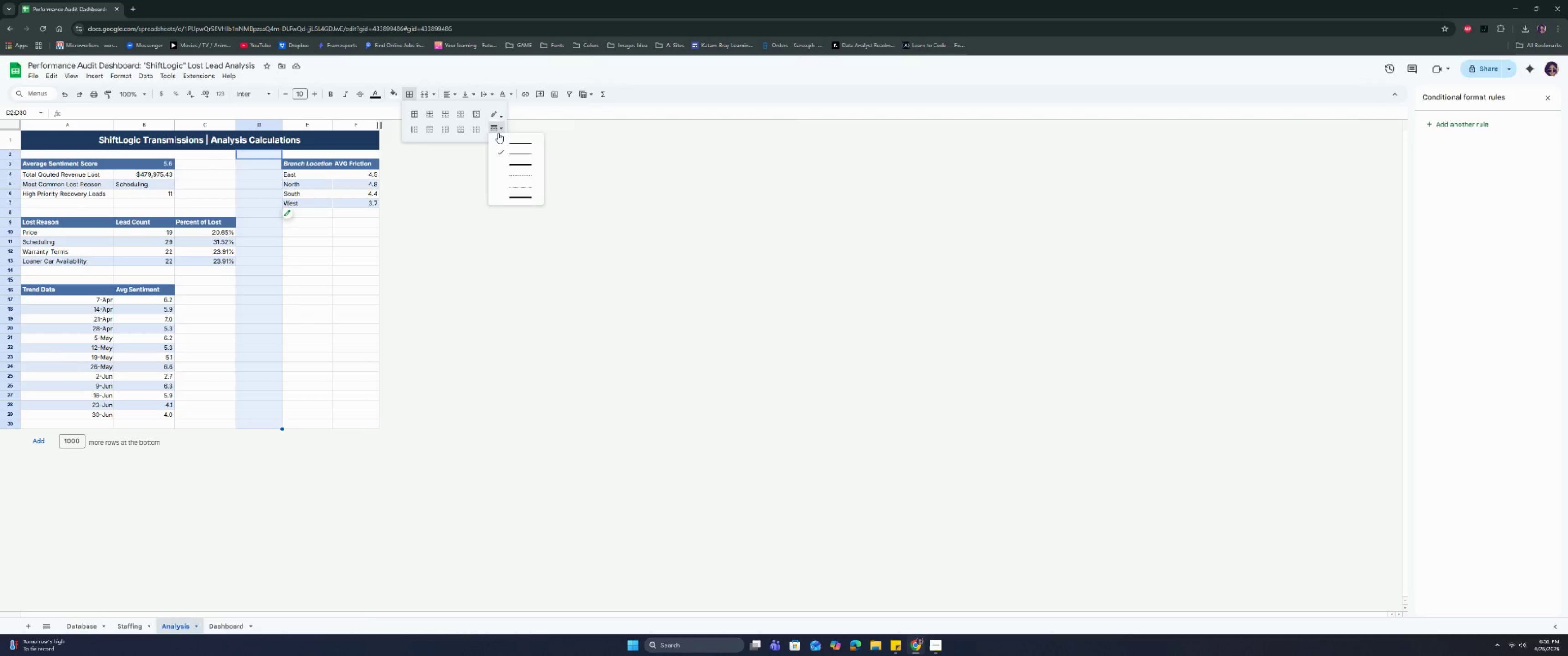 
double_click([506, 142])
 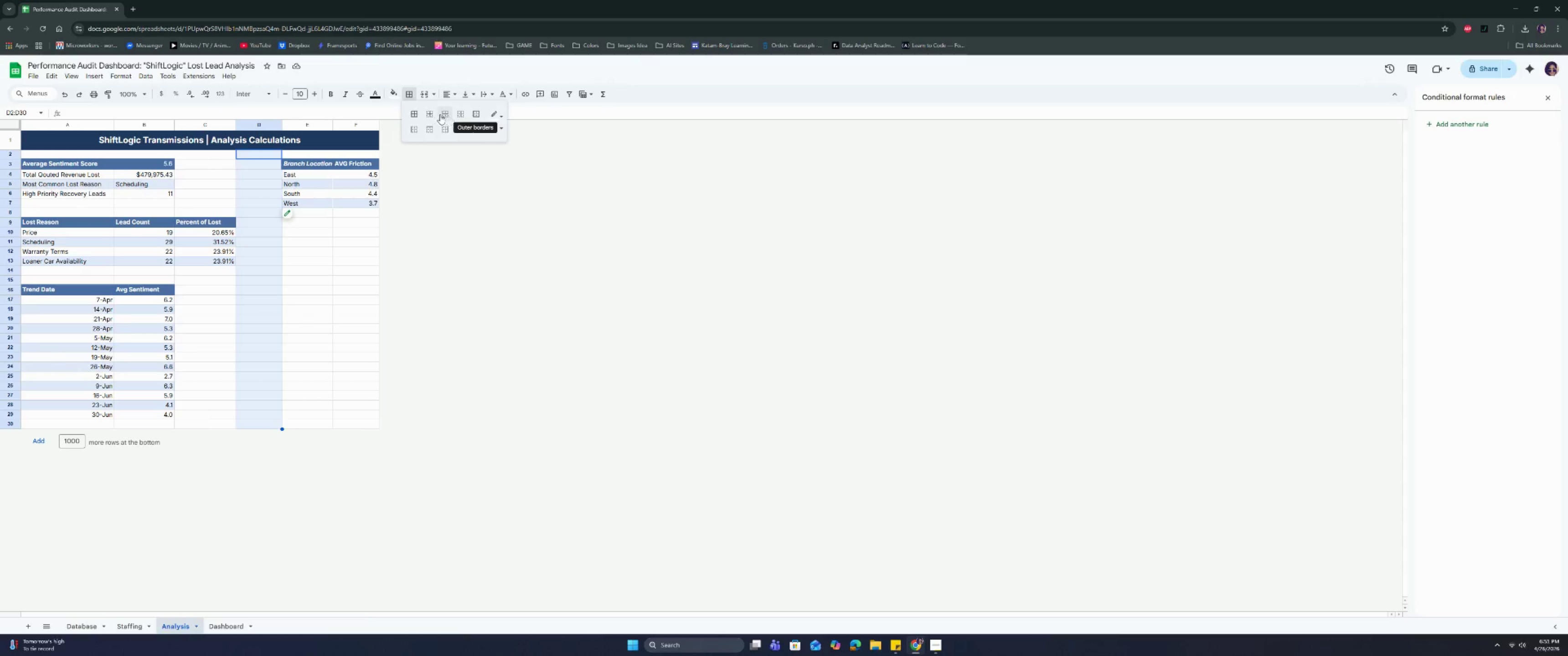 
left_click([433, 113])
 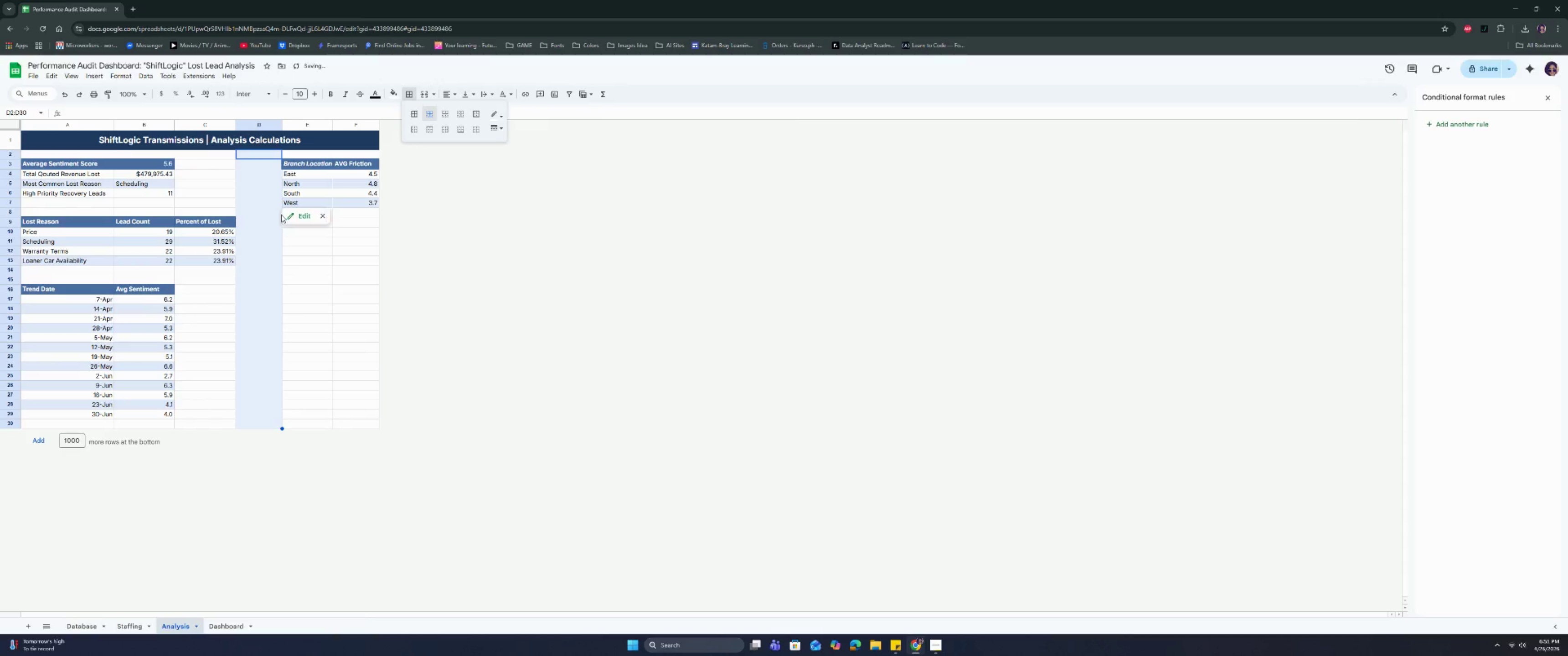 
left_click_drag(start_coordinate=[263, 215], to_coordinate=[349, 425])
 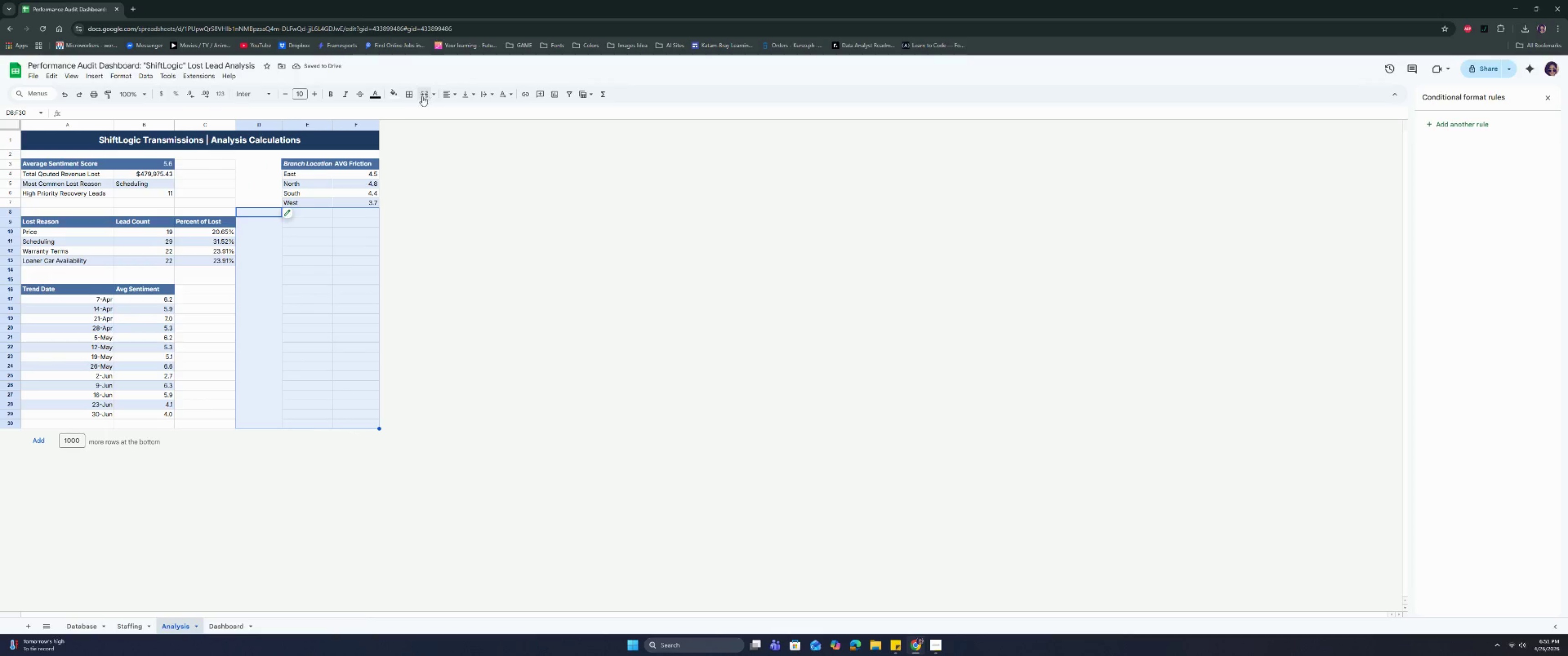 
left_click([412, 97])
 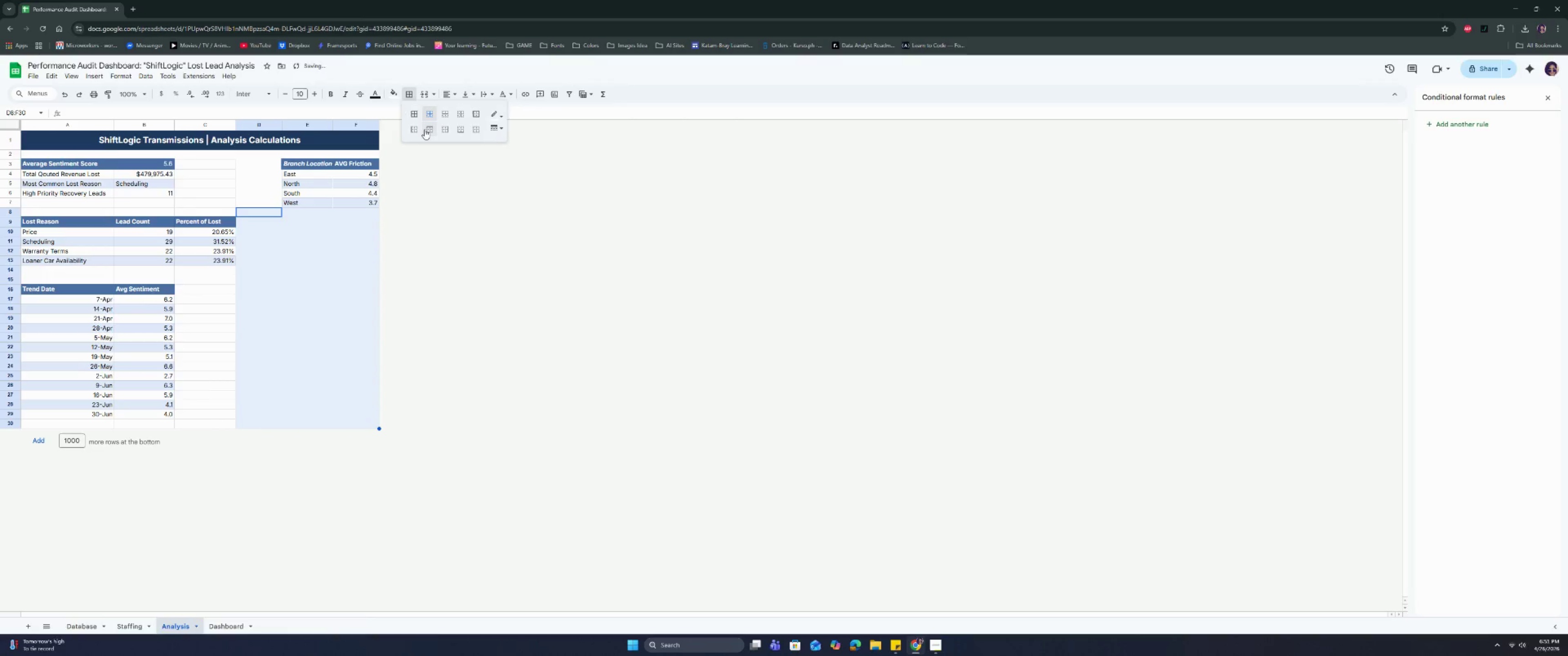 
left_click([444, 128])
 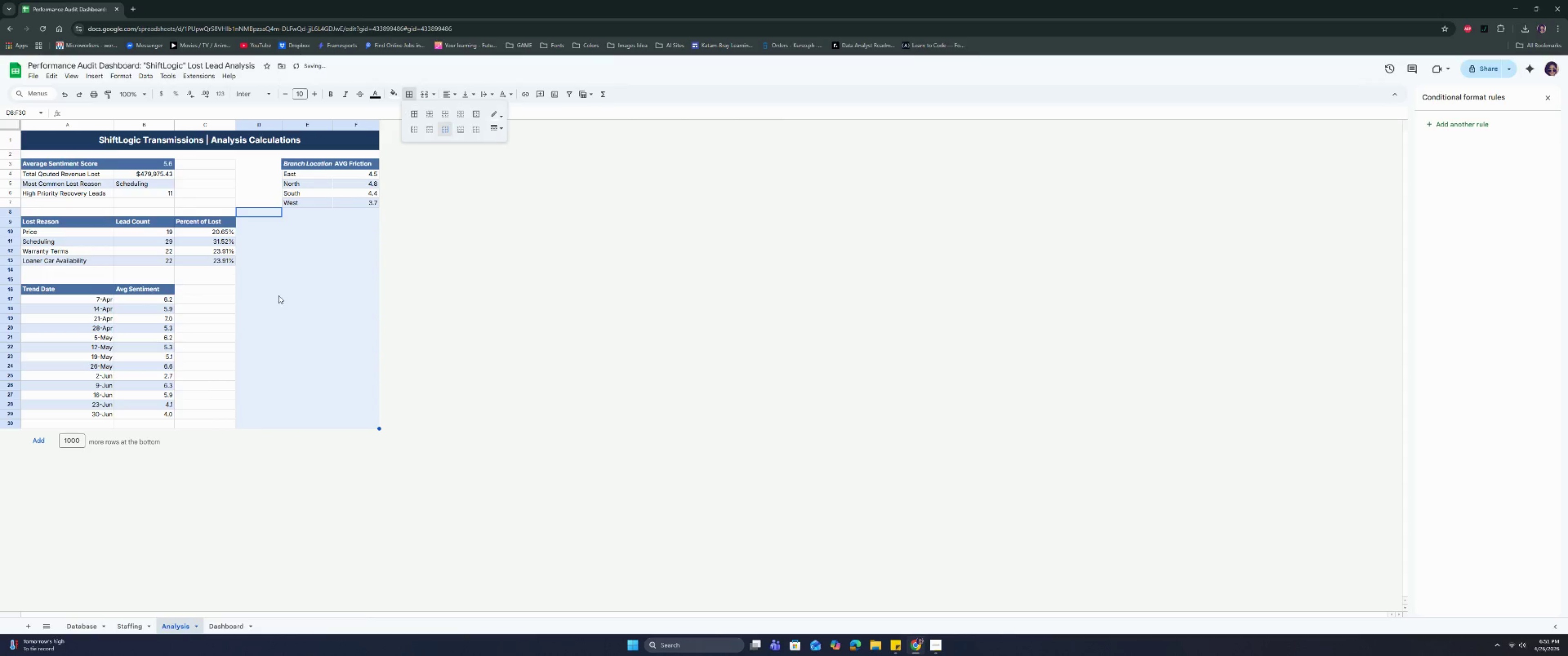 
left_click([306, 290])
 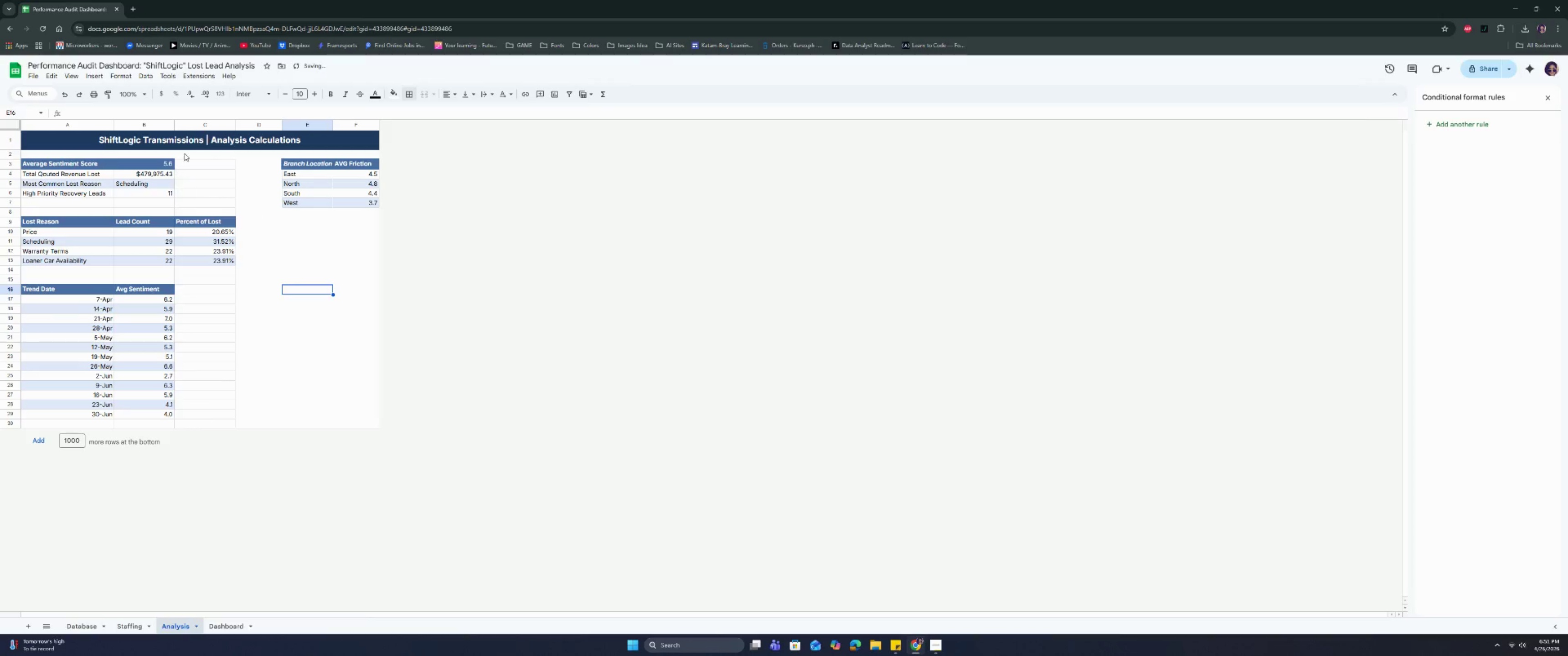 
left_click_drag(start_coordinate=[182, 161], to_coordinate=[193, 173])
 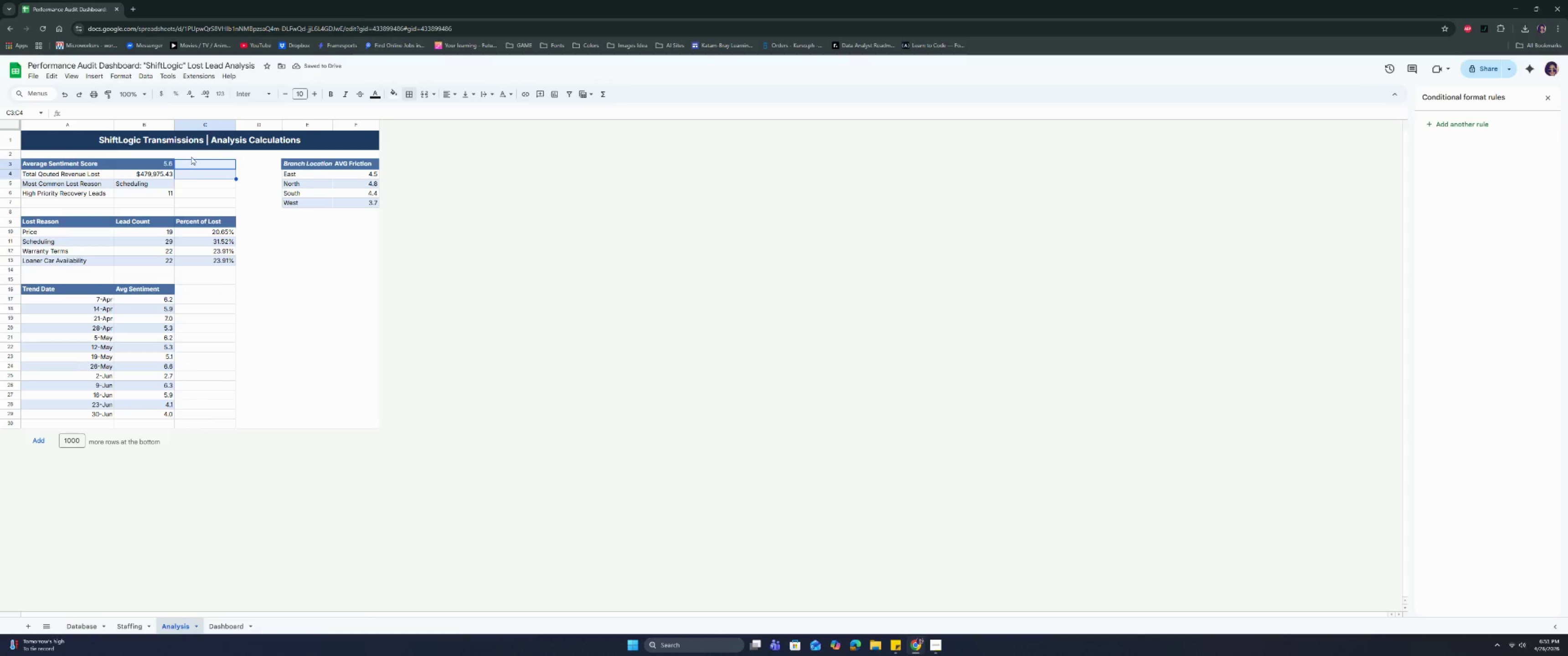 
left_click_drag(start_coordinate=[191, 157], to_coordinate=[210, 214])
 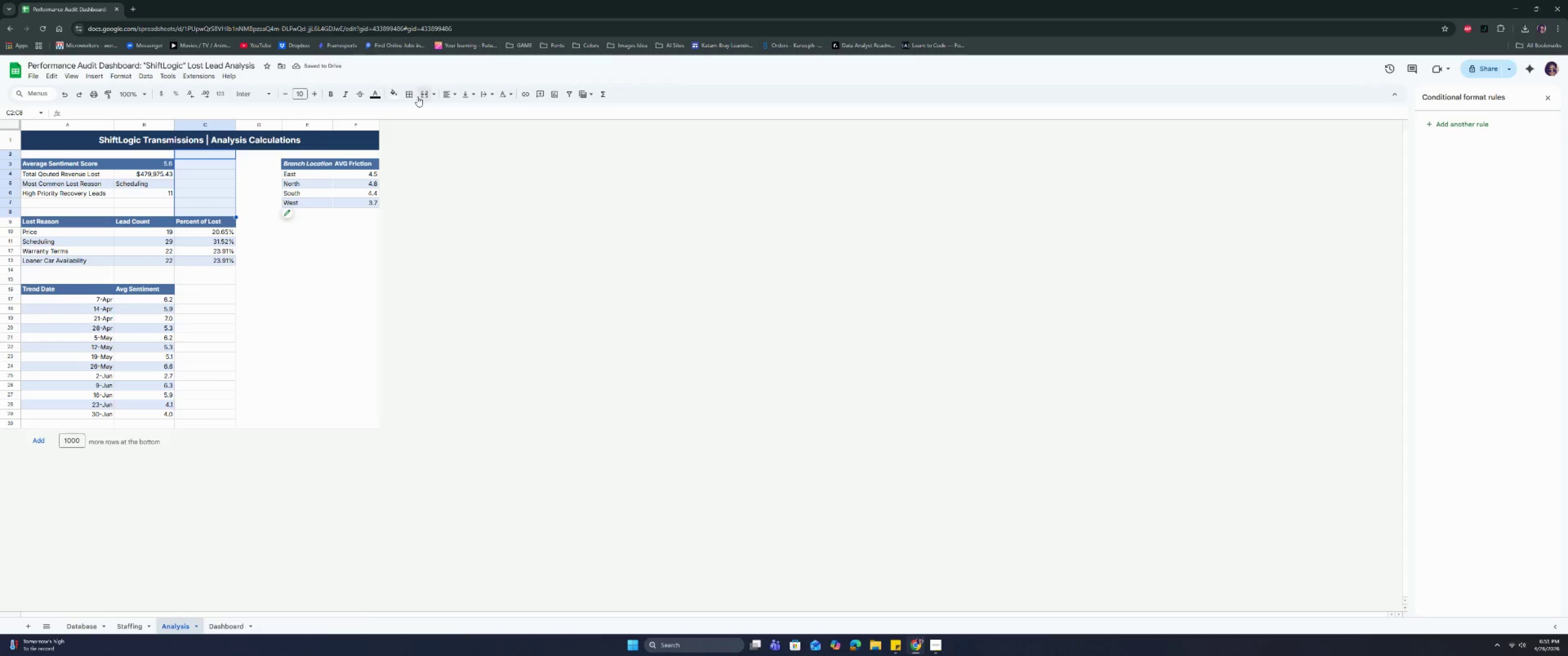 
left_click([412, 92])
 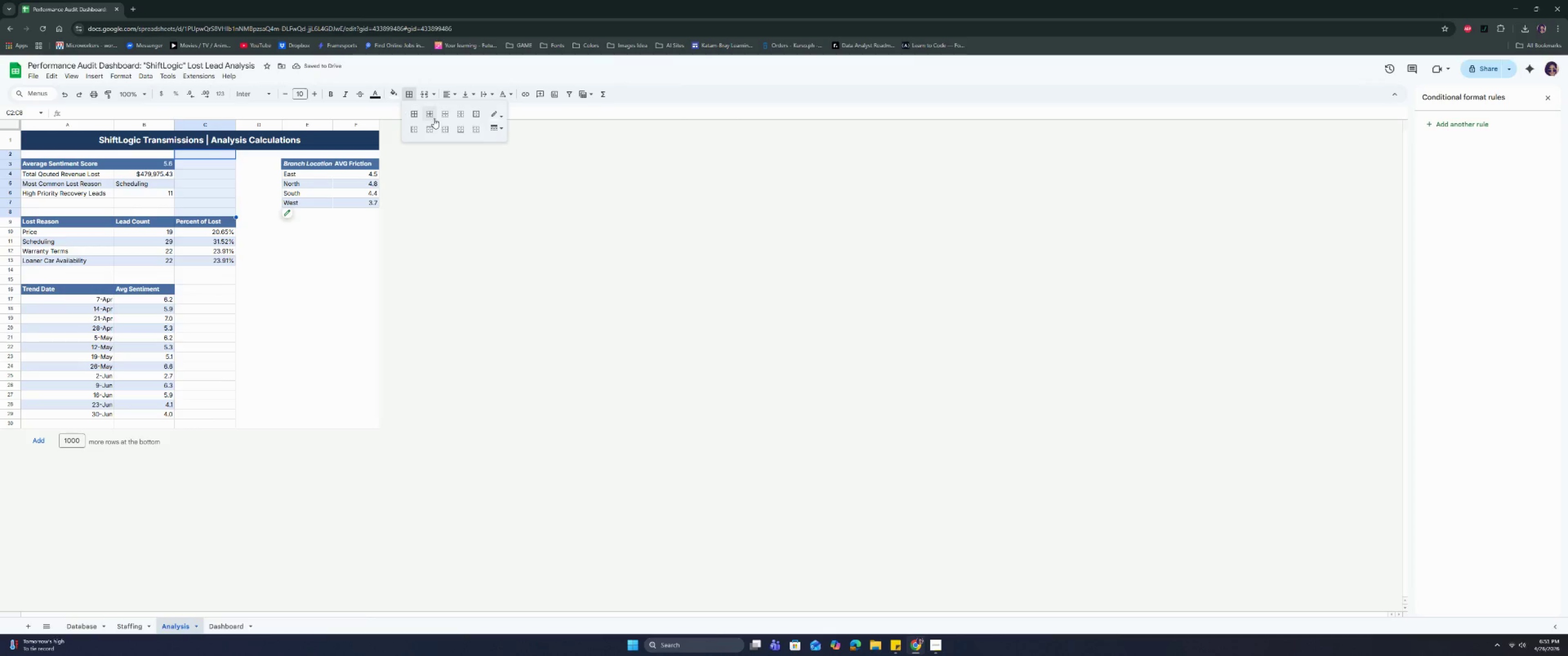 
left_click([432, 111])
 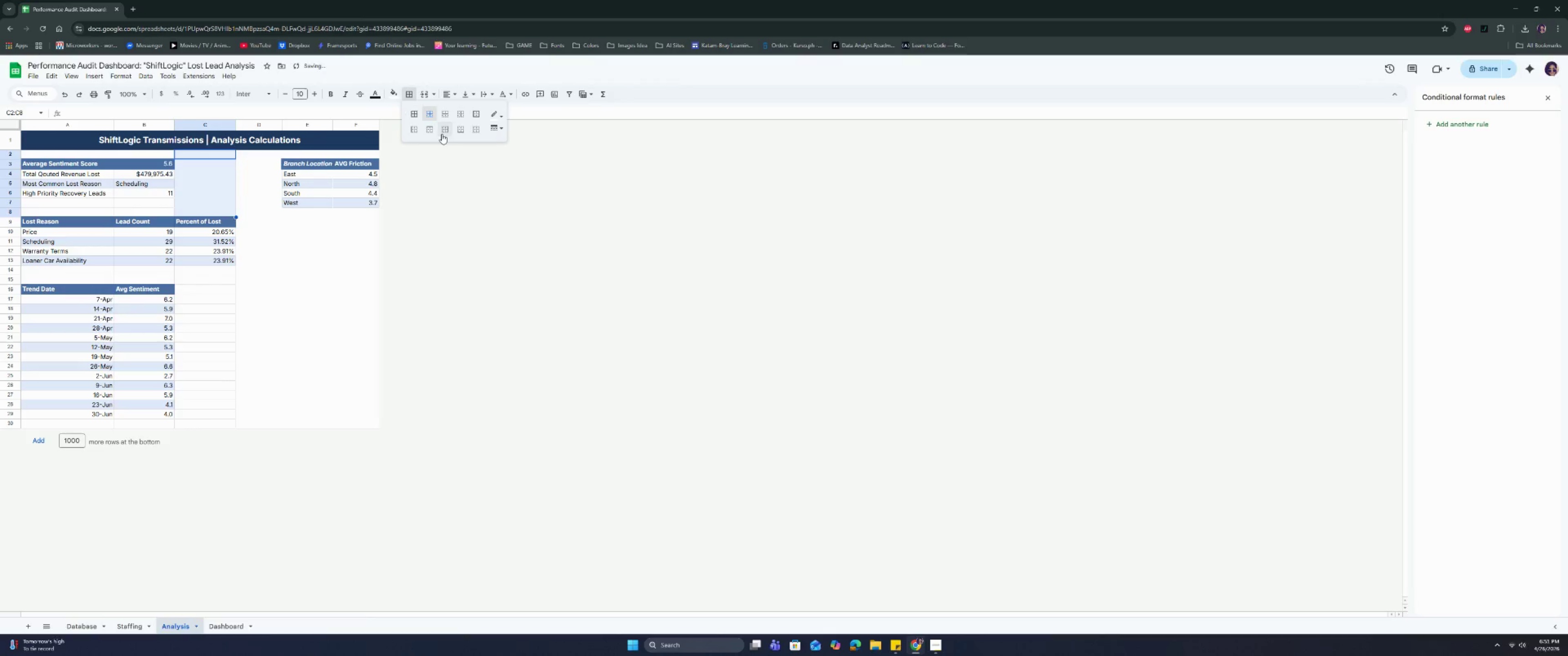 
left_click([446, 132])
 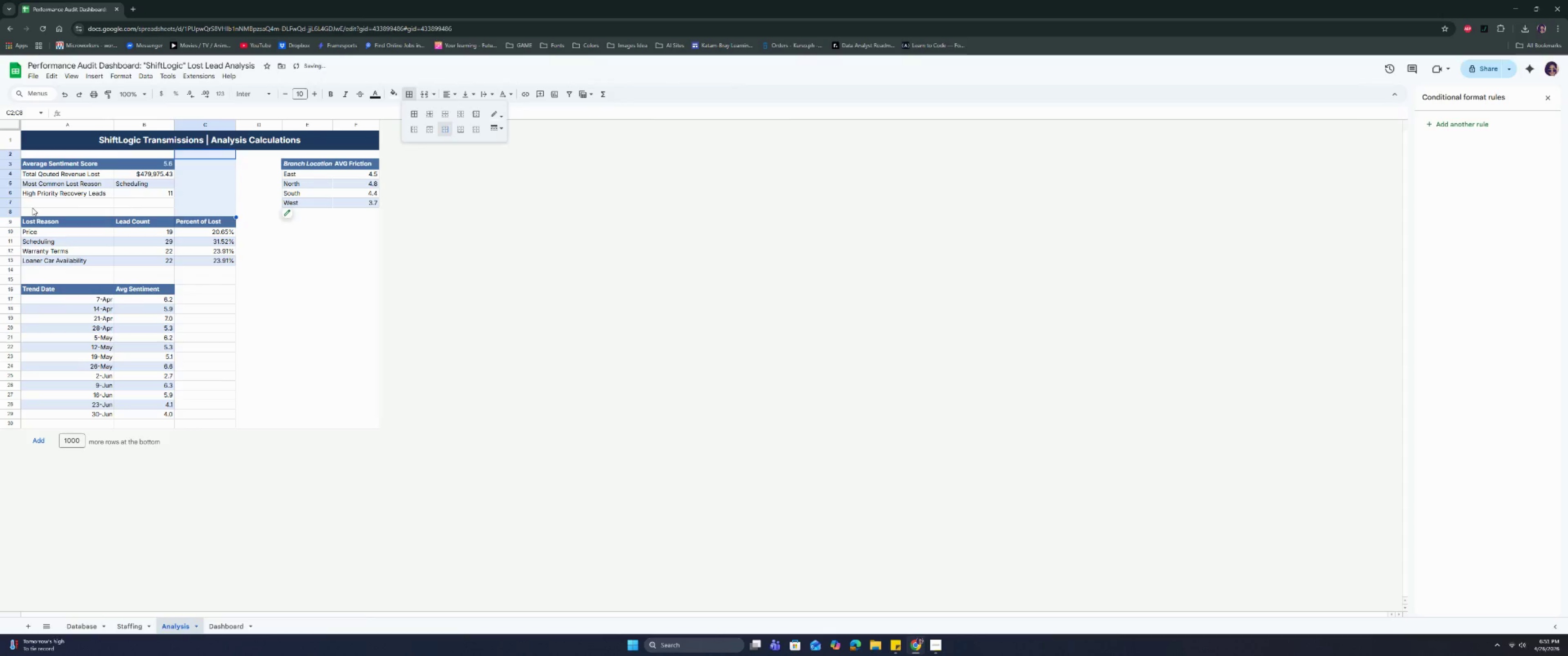 
left_click_drag(start_coordinate=[33, 200], to_coordinate=[171, 209])
 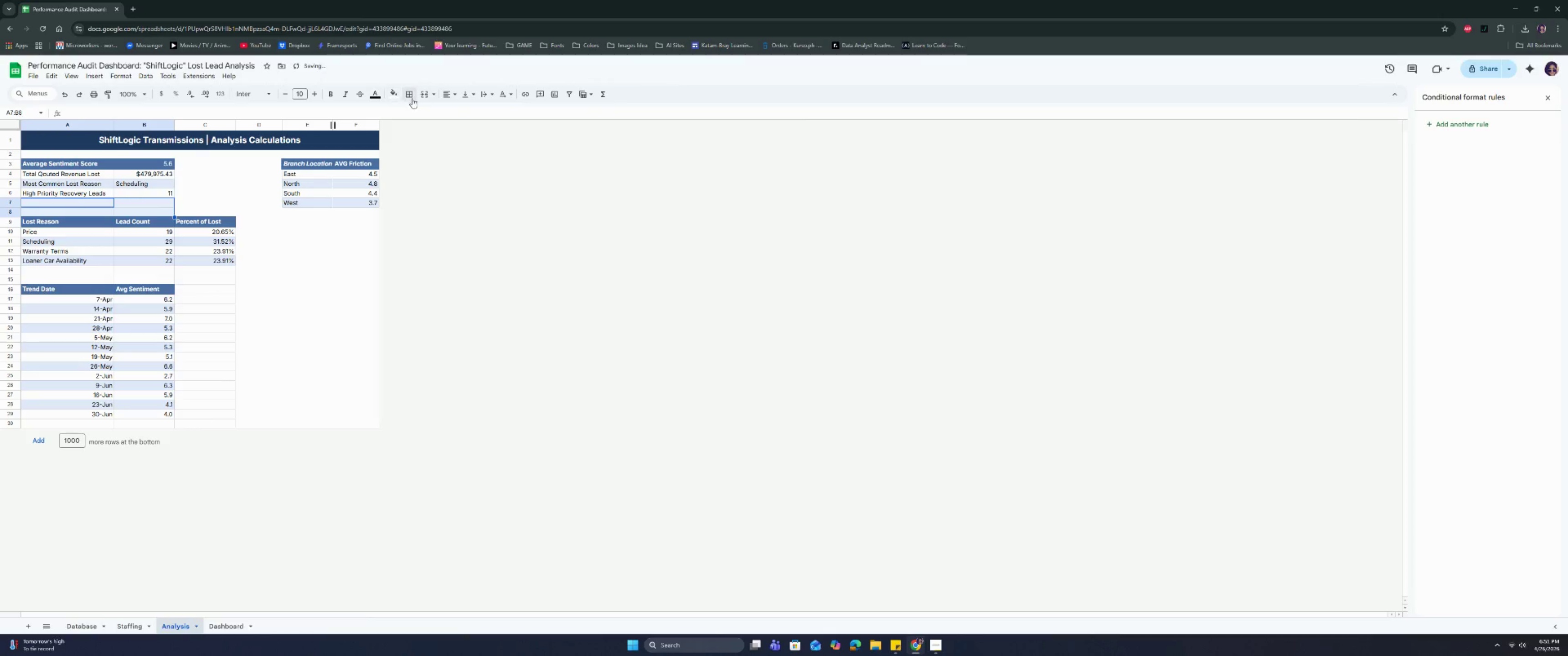 
left_click([411, 94])
 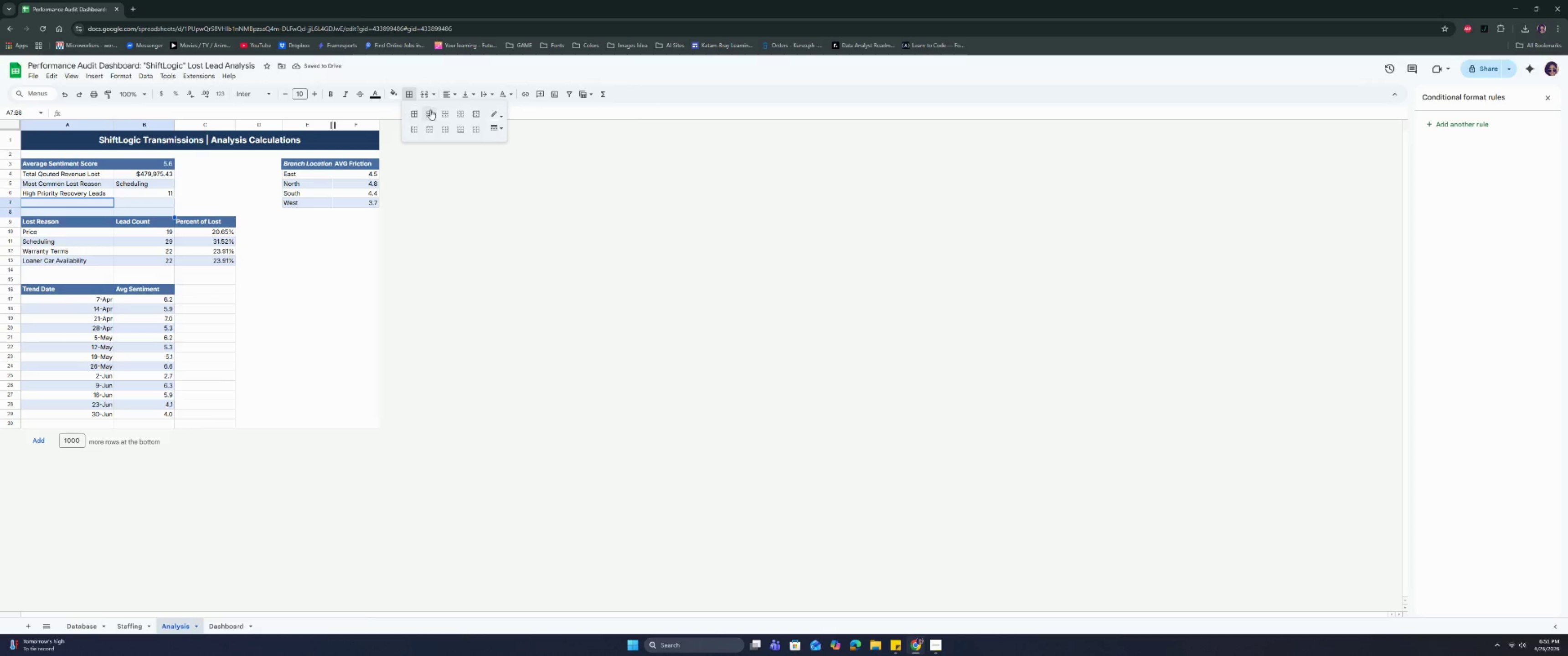 
left_click([430, 110])
 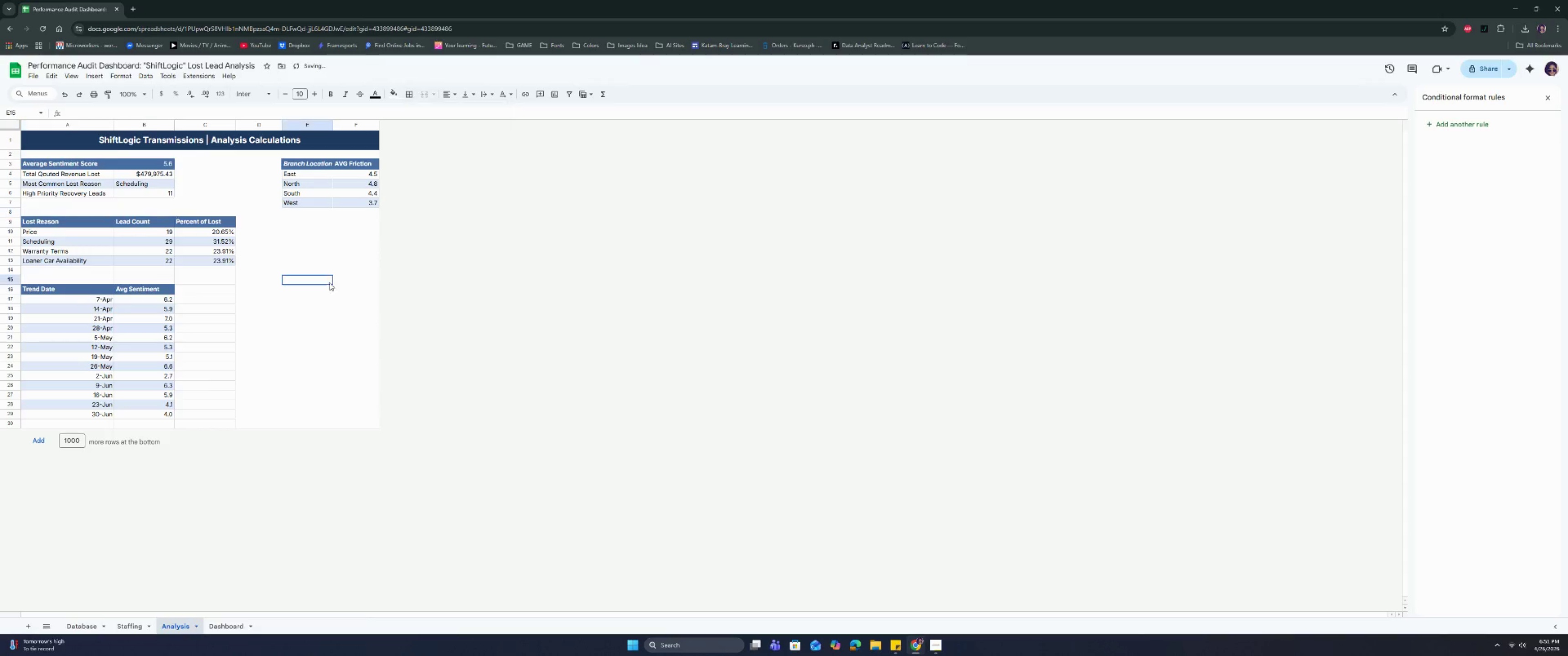 
left_click_drag(start_coordinate=[49, 269], to_coordinate=[232, 282])
 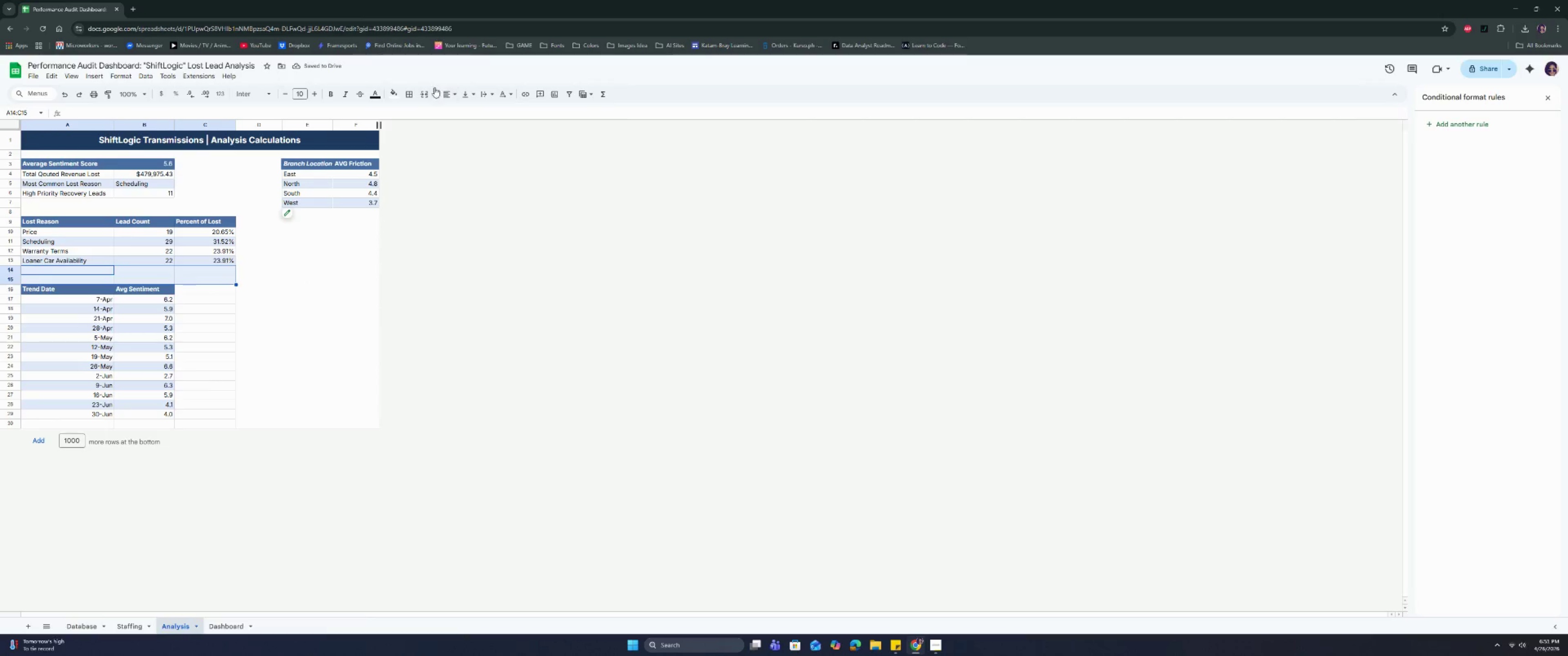 
left_click([409, 93])
 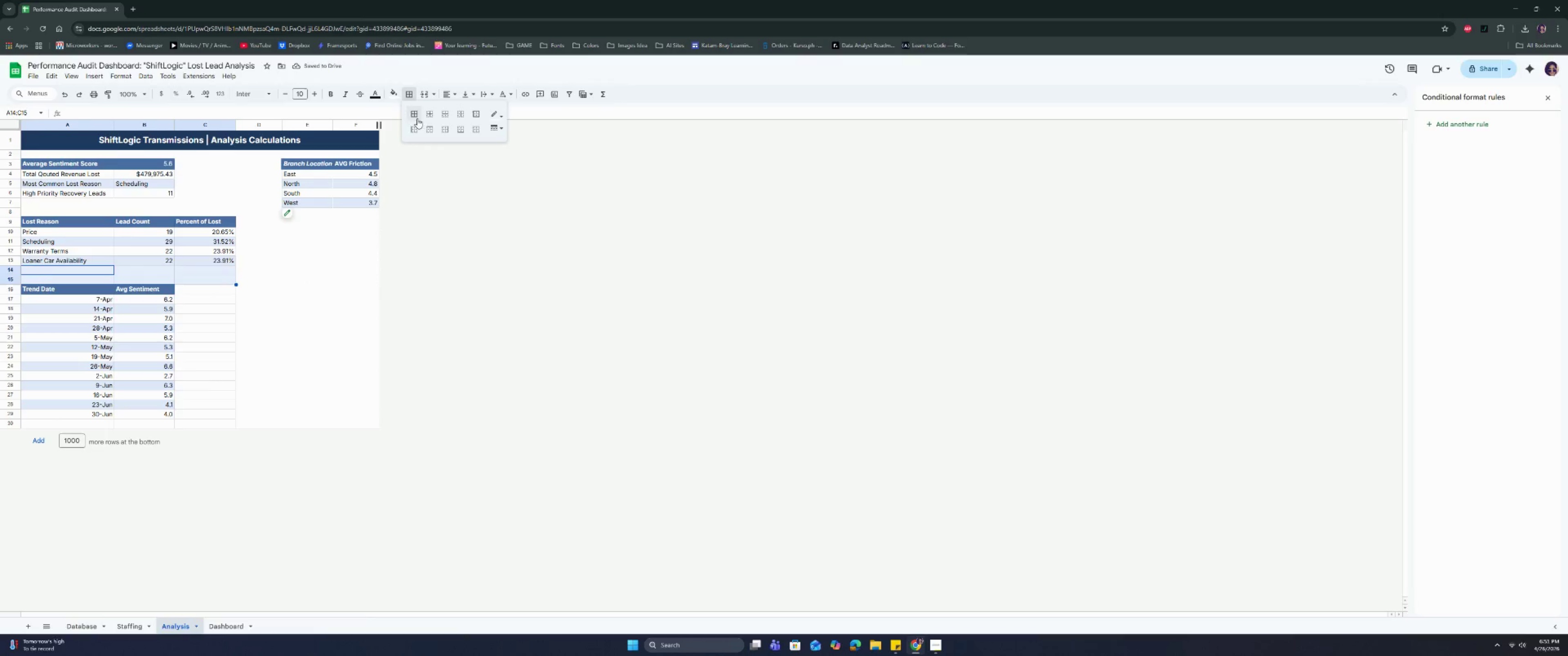 
left_click([413, 128])
 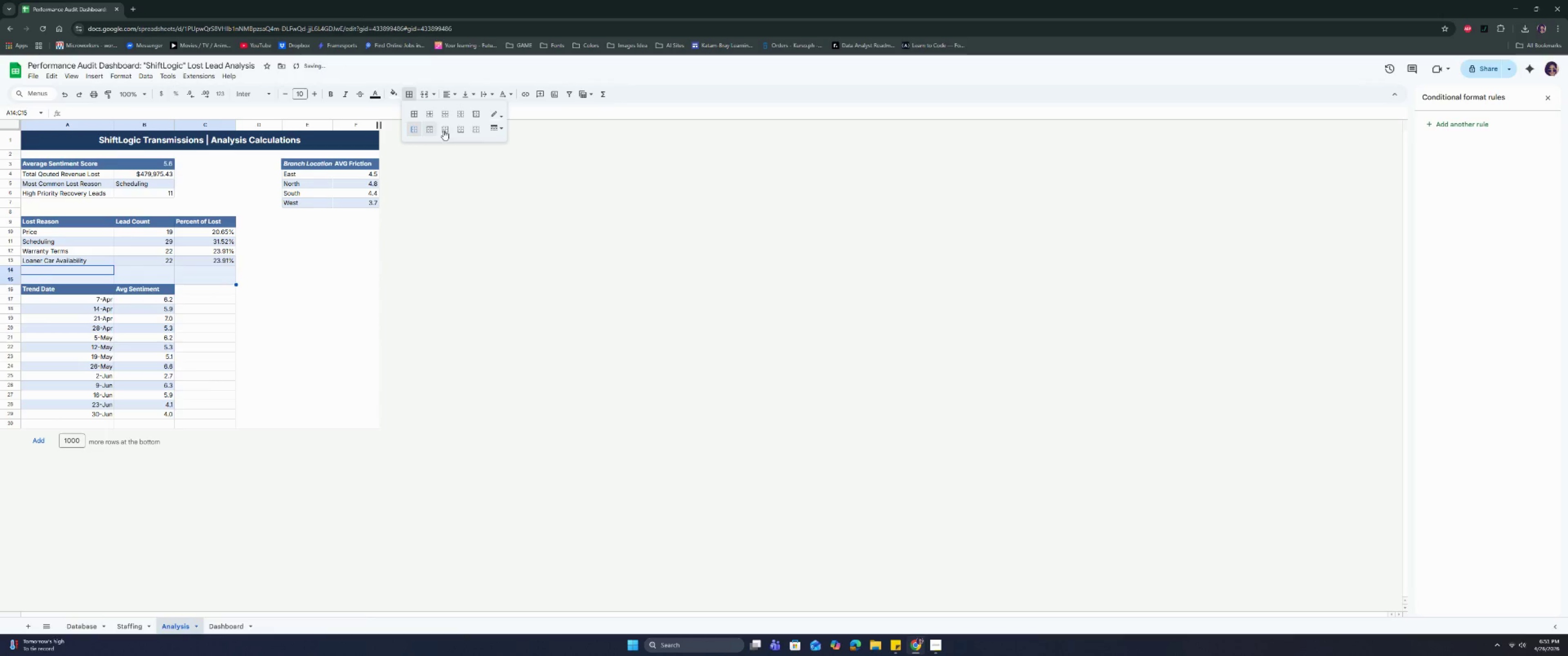 
left_click([446, 130])
 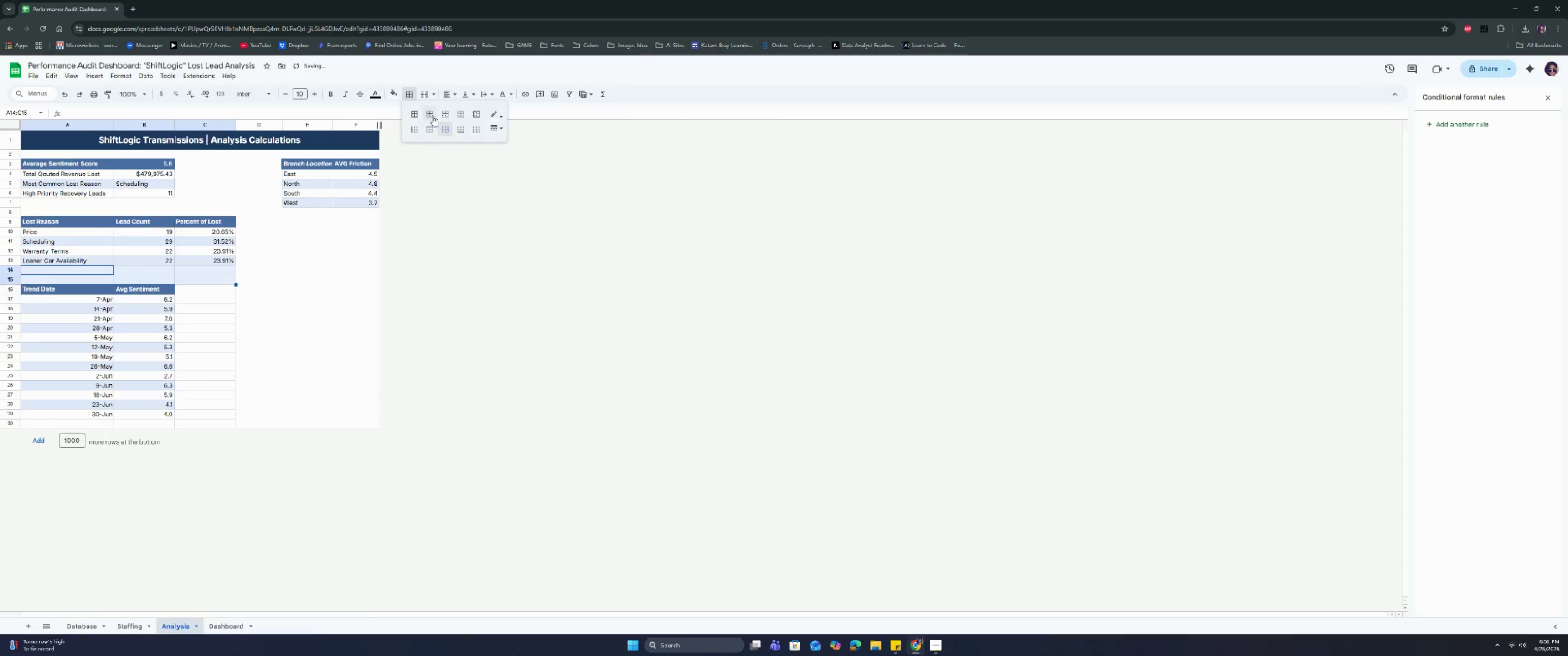 
left_click([431, 114])
 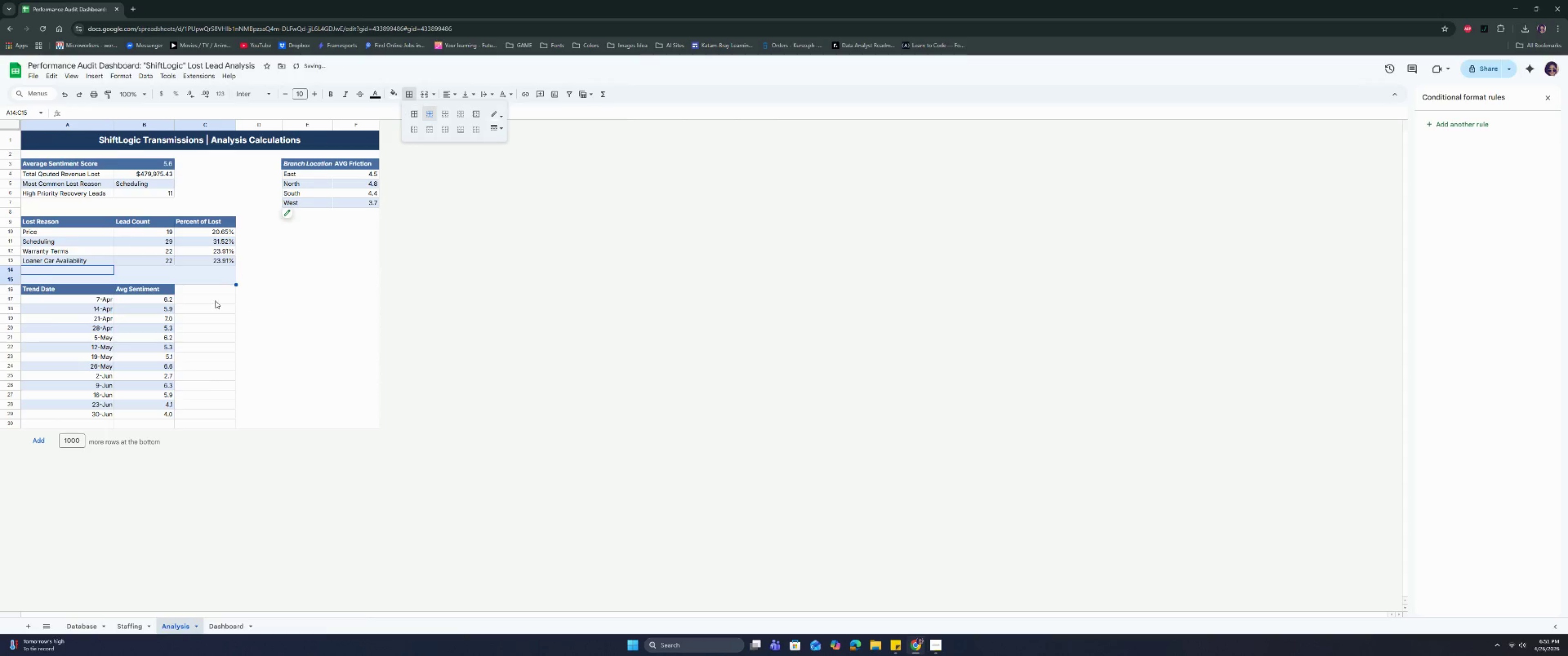 
left_click_drag(start_coordinate=[196, 290], to_coordinate=[200, 426])
 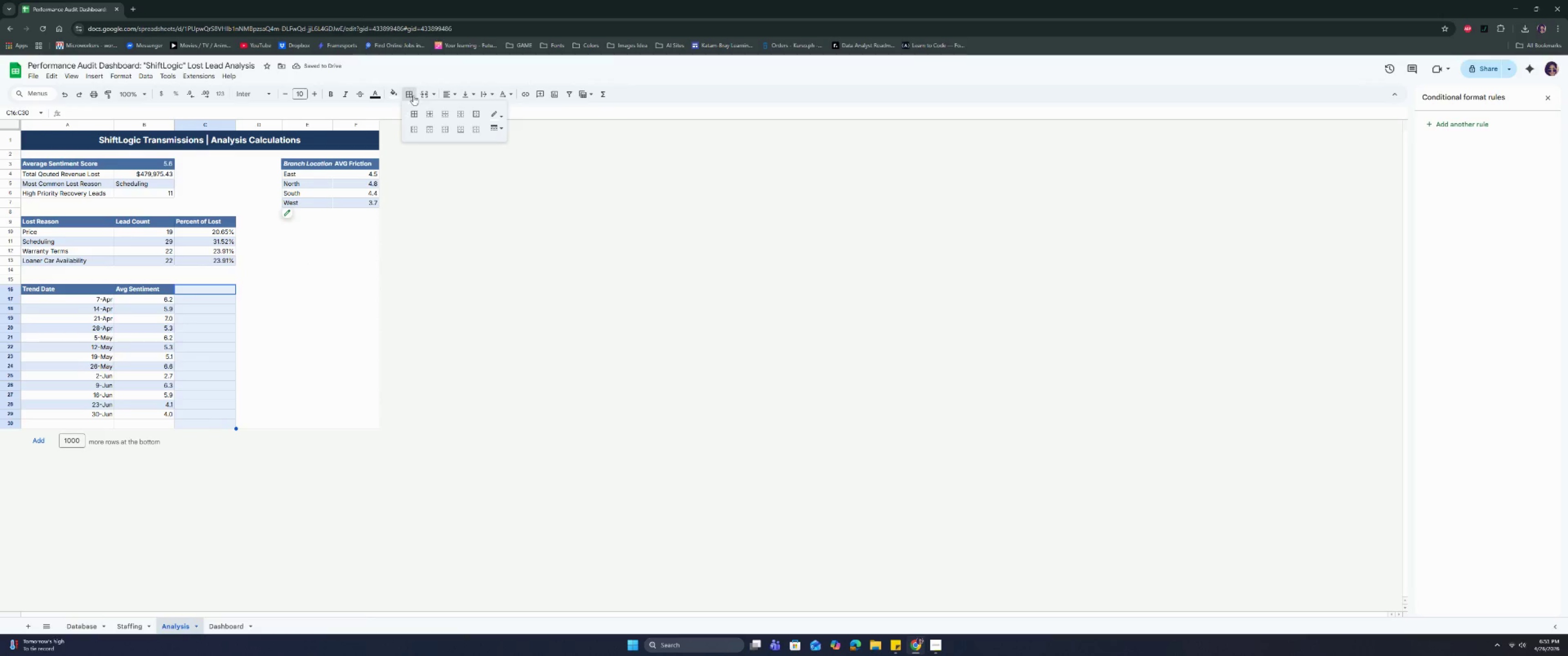 
double_click([431, 115])
 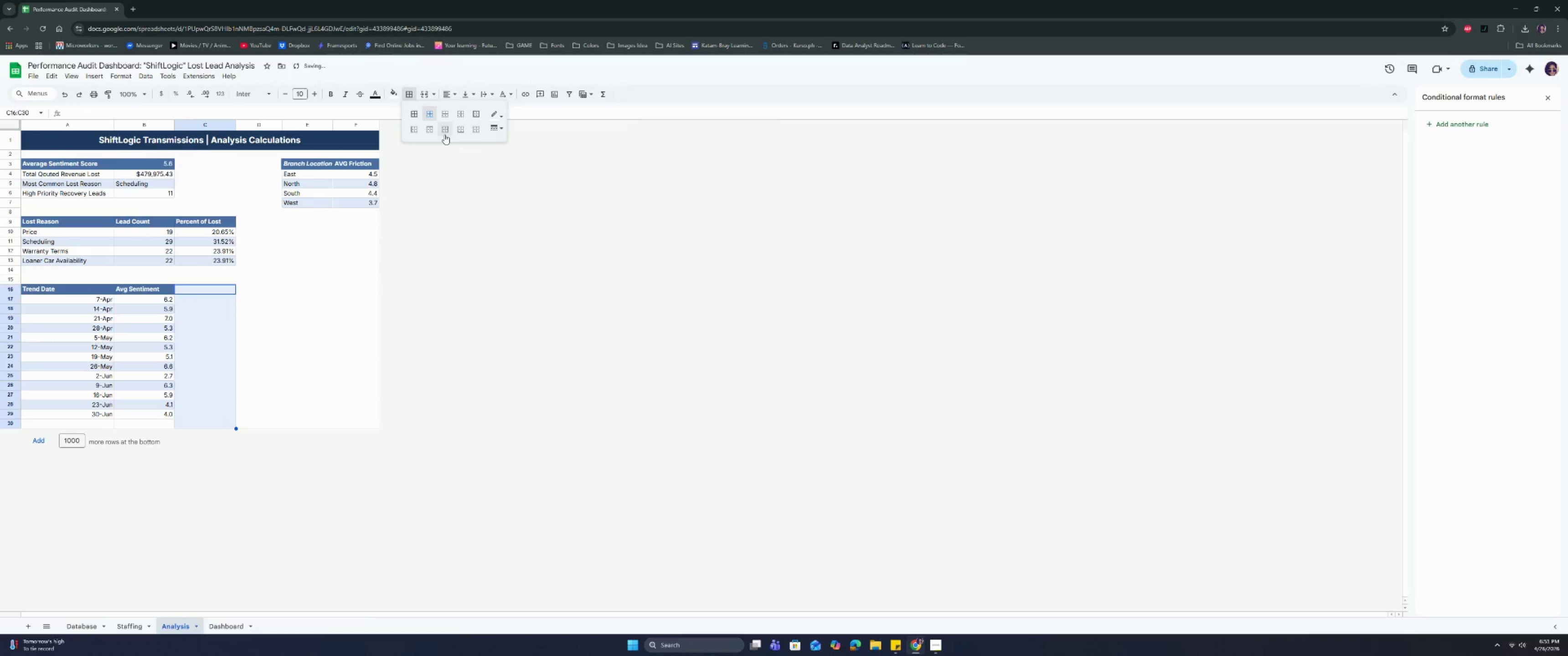 
triple_click([444, 134])
 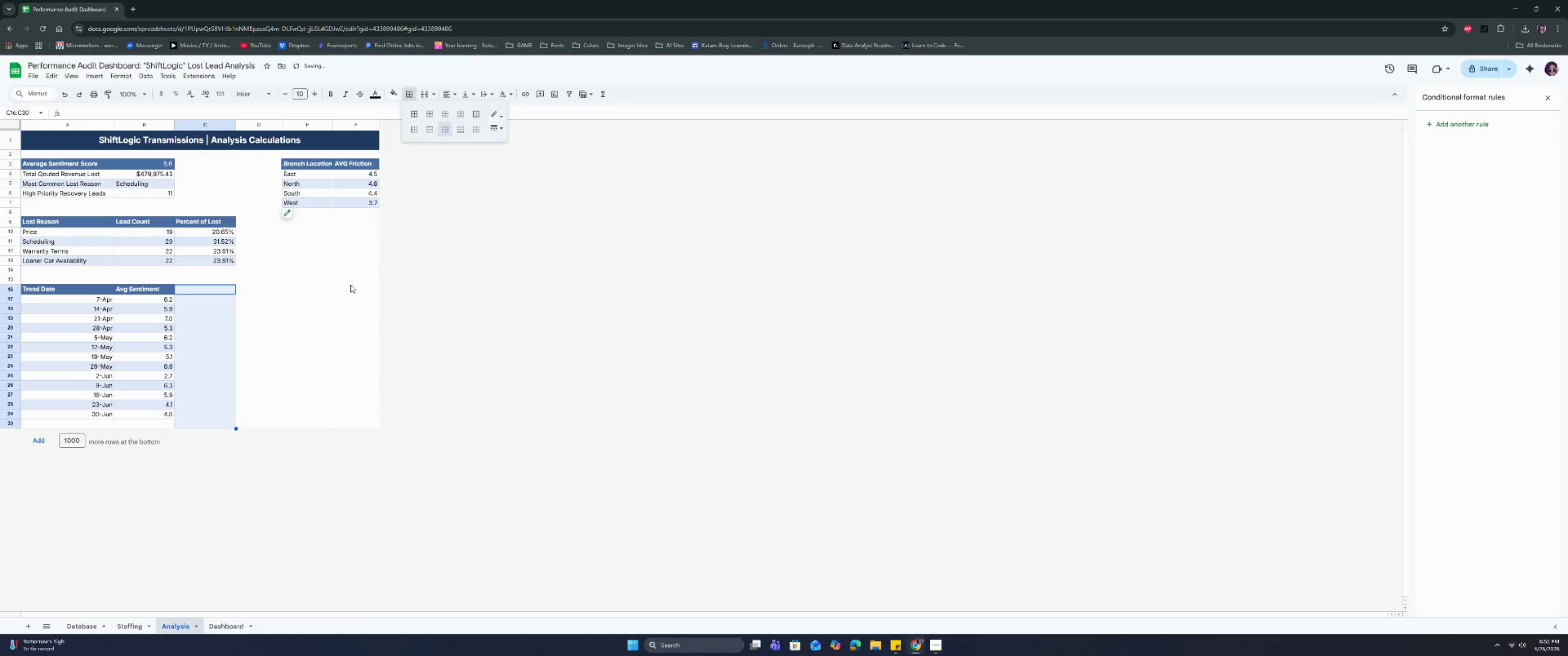 
left_click([338, 324])
 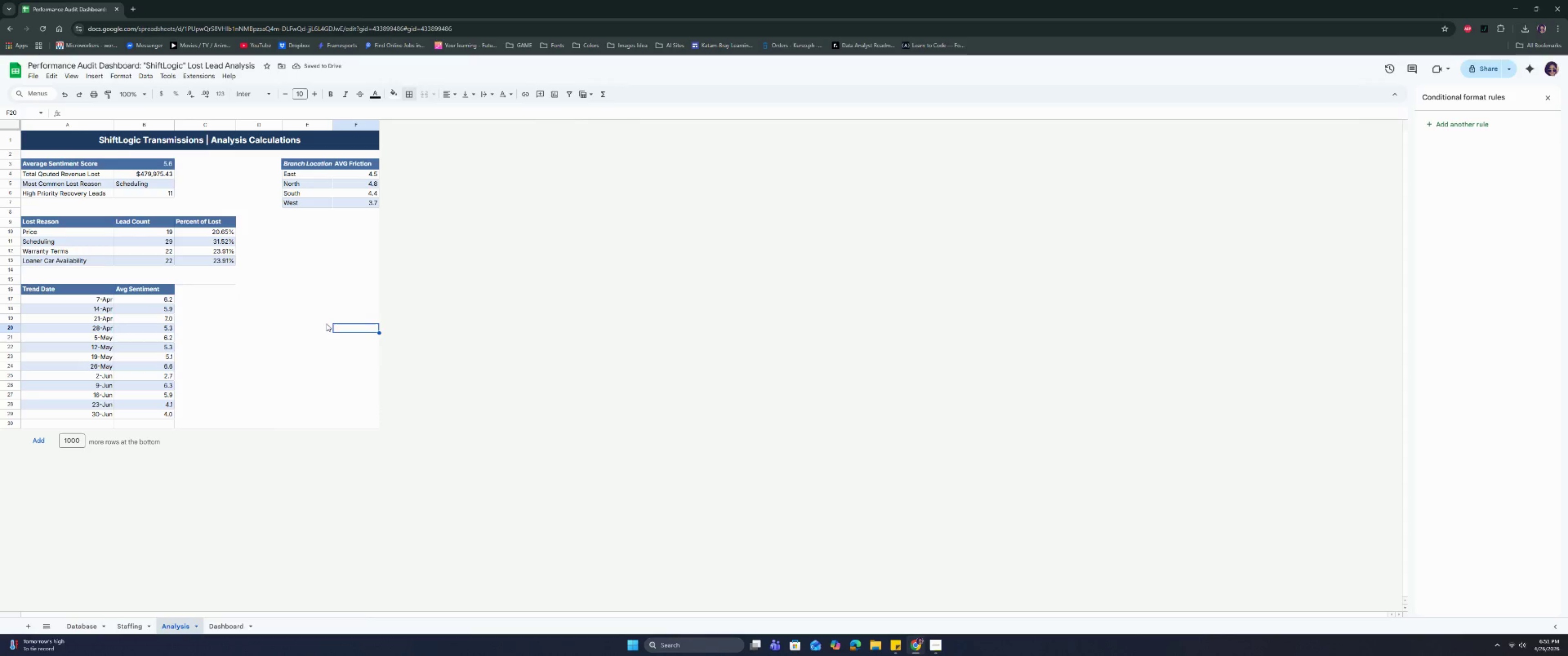 
left_click_drag(start_coordinate=[220, 274], to_coordinate=[220, 293])
 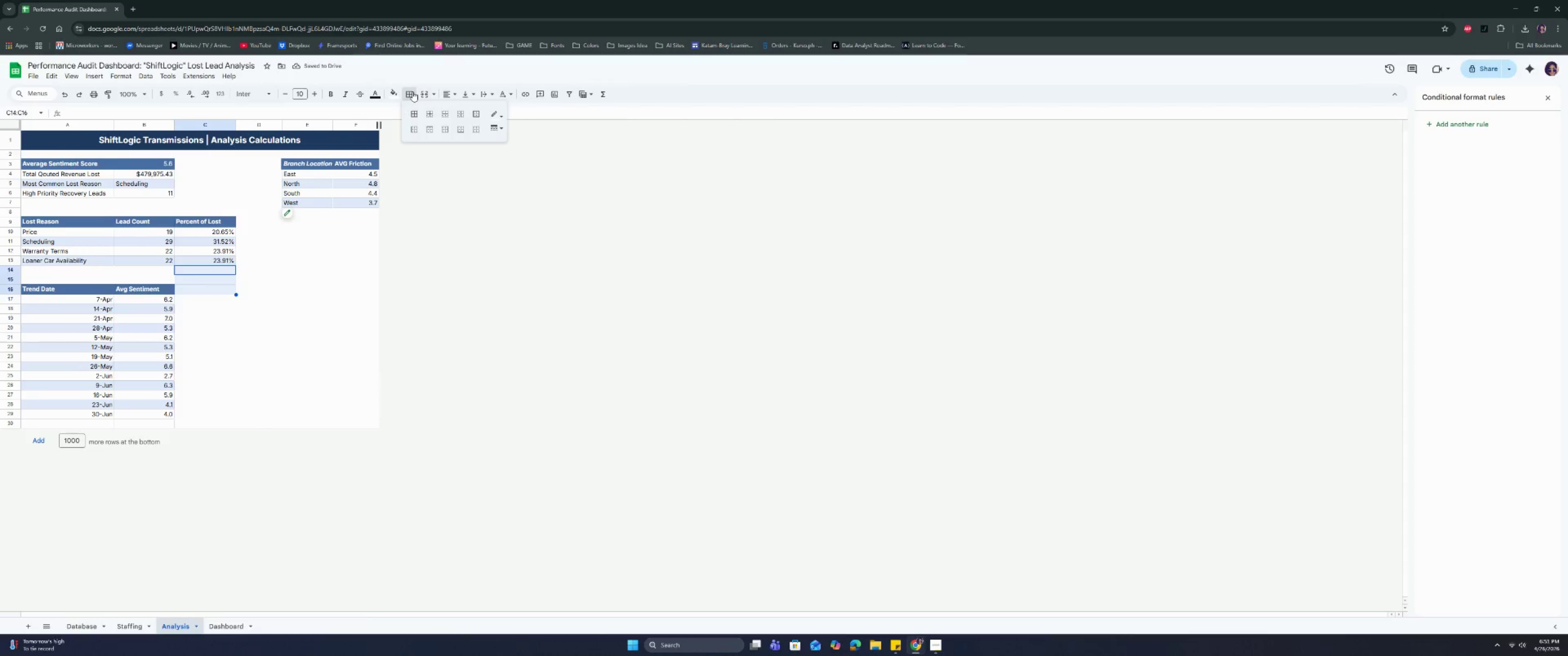 
double_click([431, 117])
 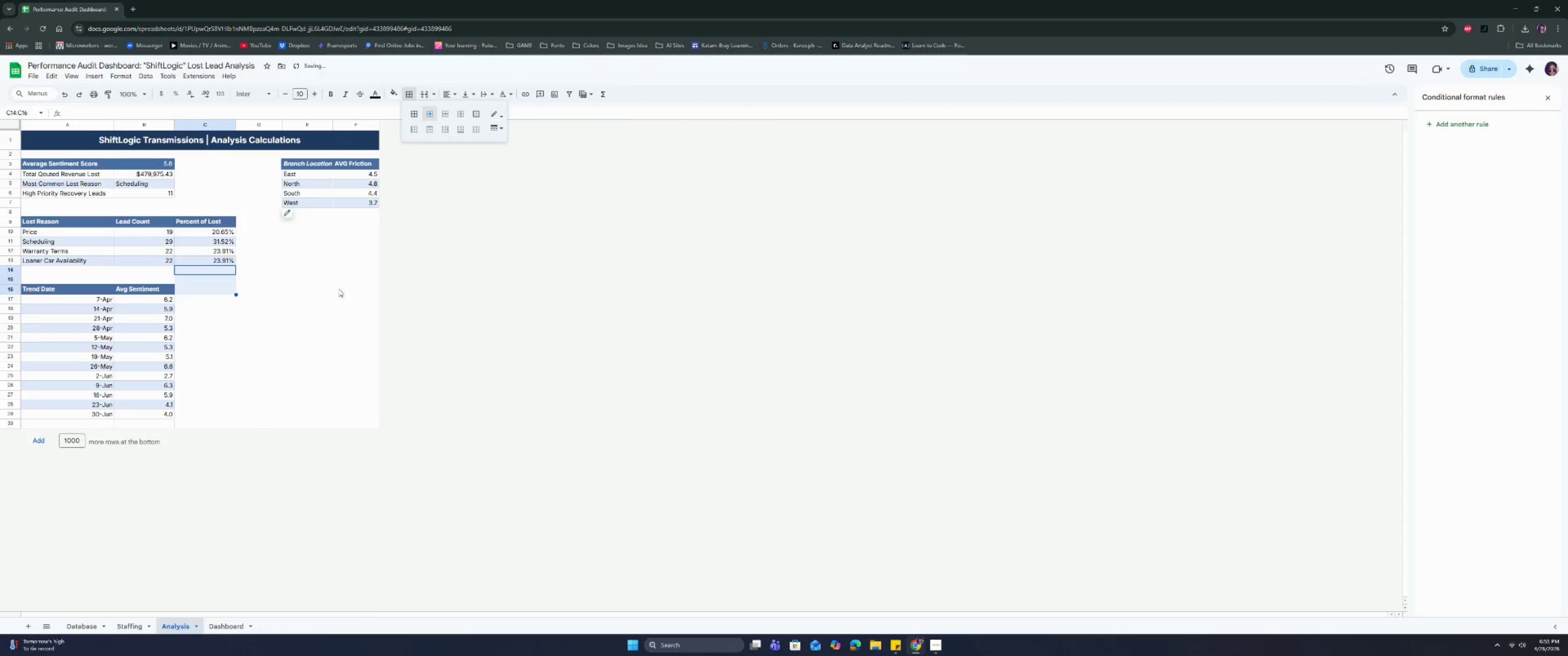 
triple_click([327, 317])
 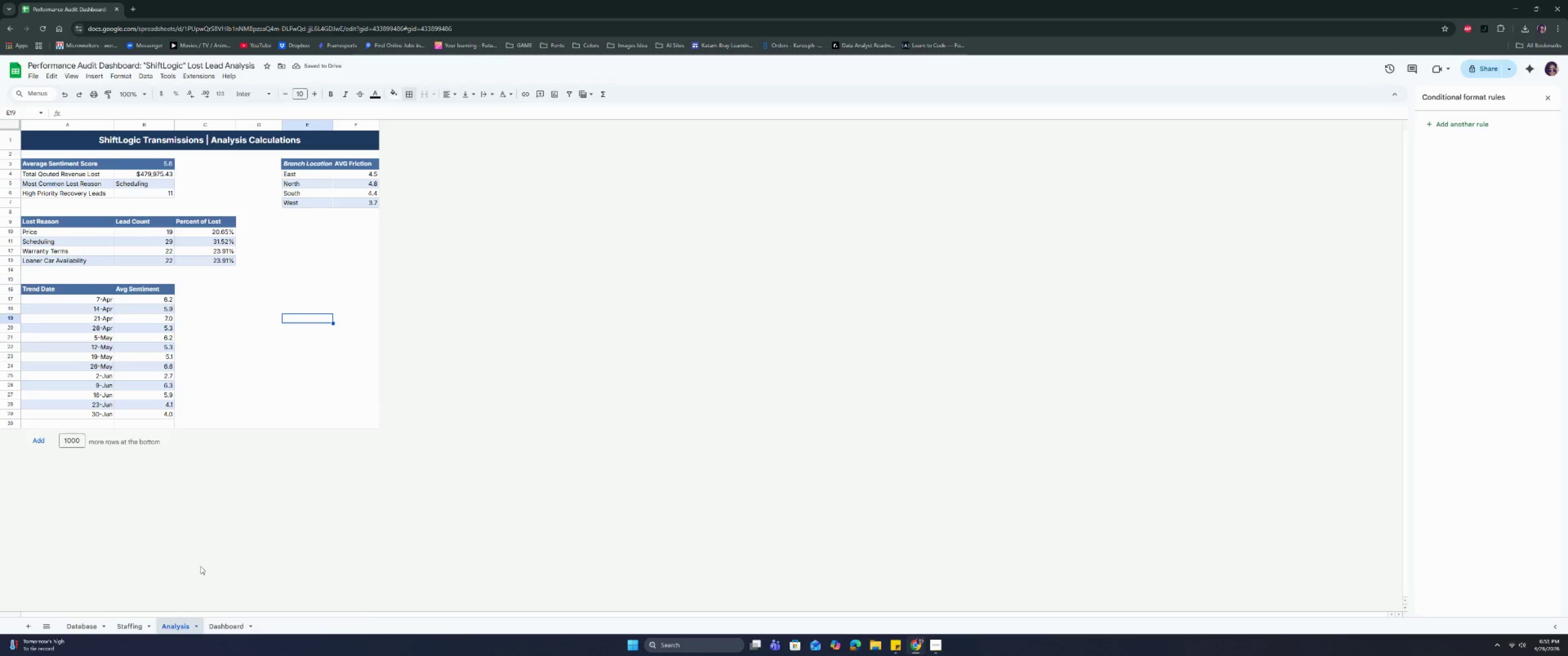 
left_click_drag(start_coordinate=[28, 420], to_coordinate=[201, 425])
 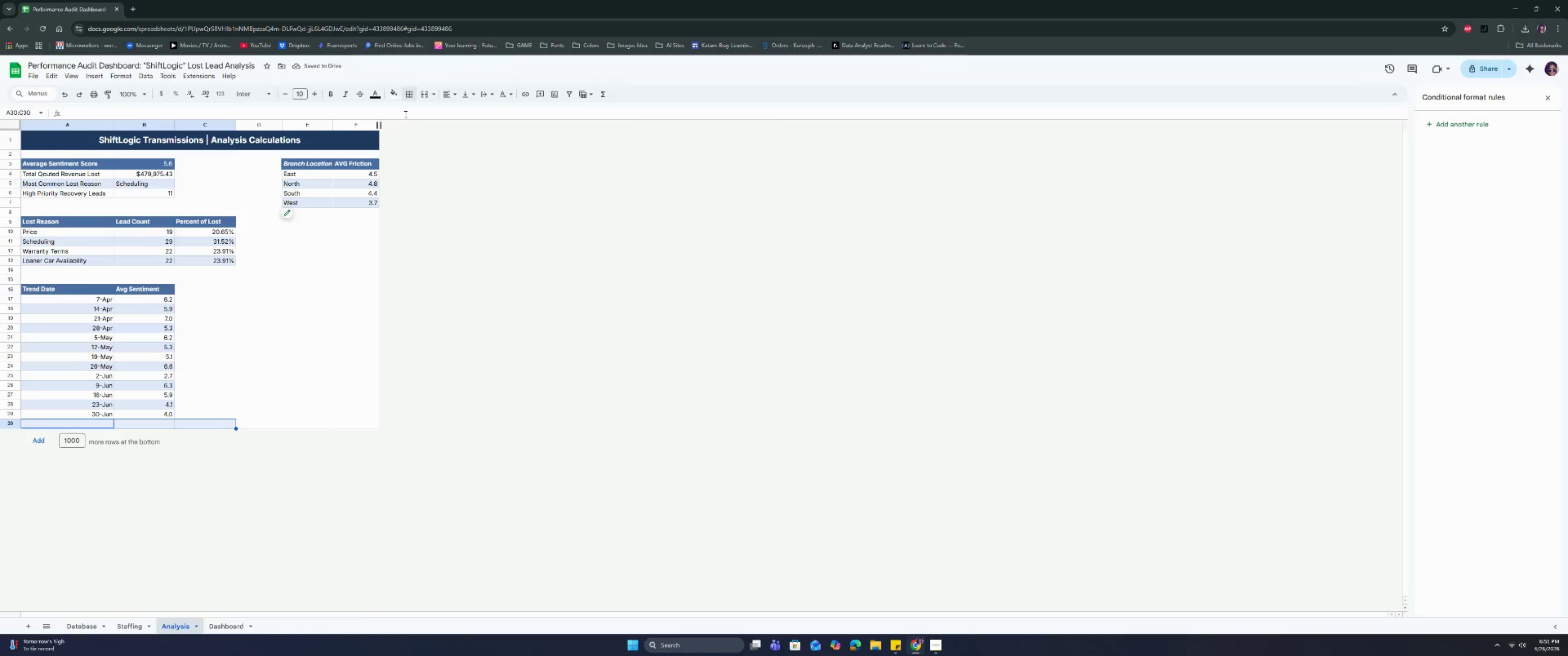 
left_click([407, 97])
 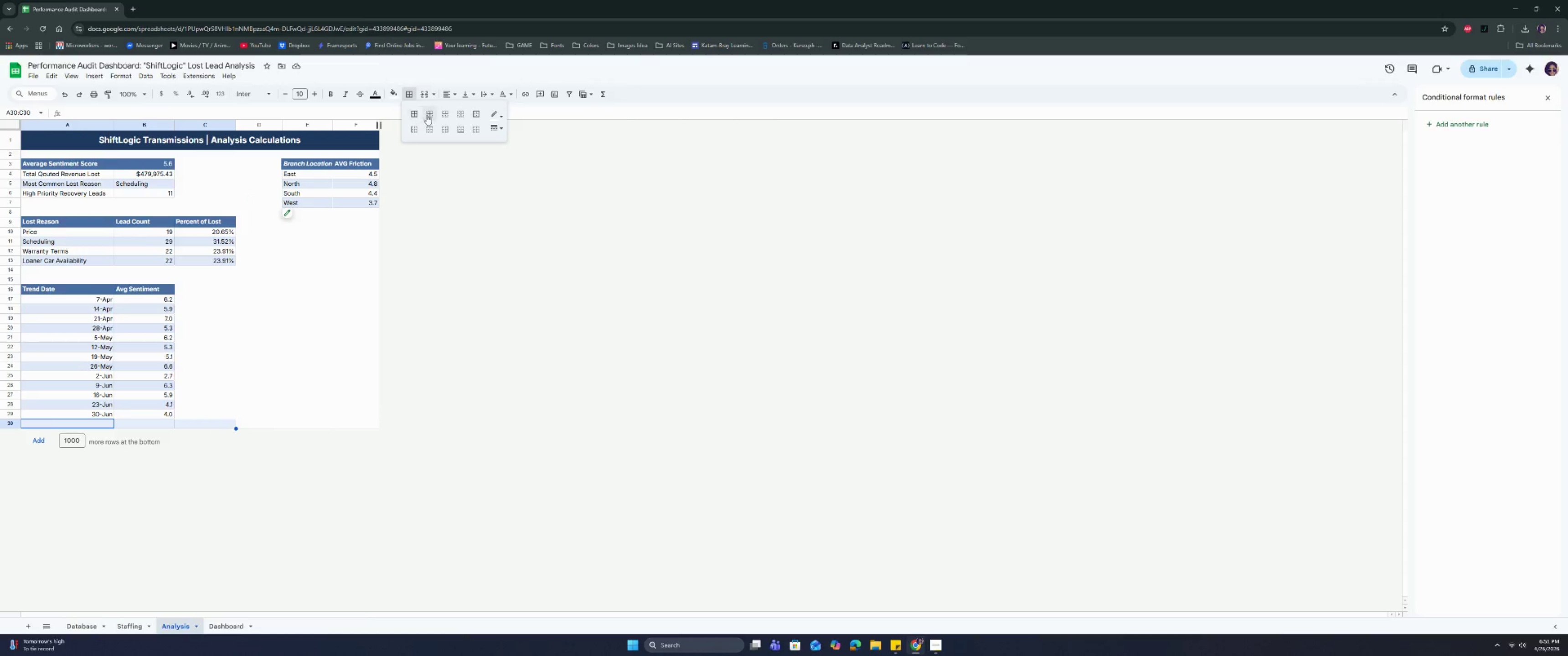 
left_click([431, 108])
 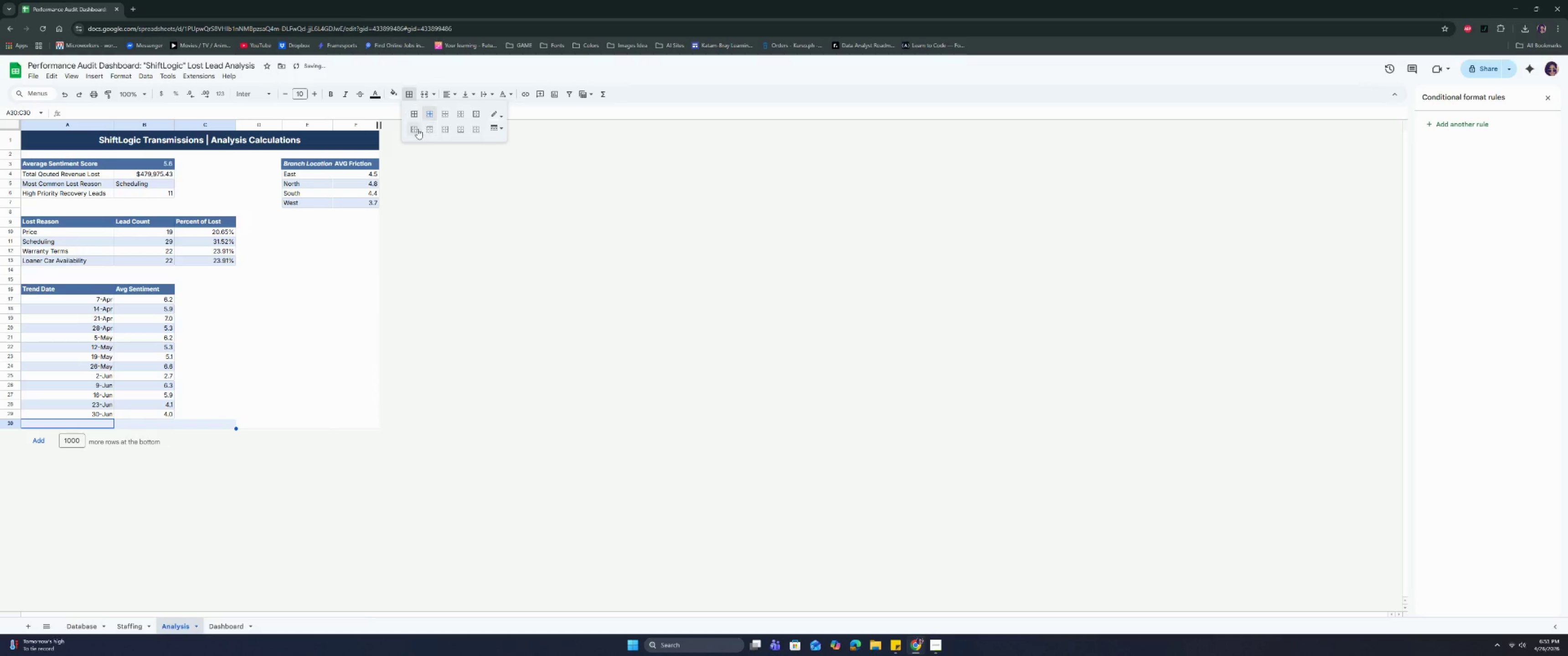 
left_click([416, 129])
 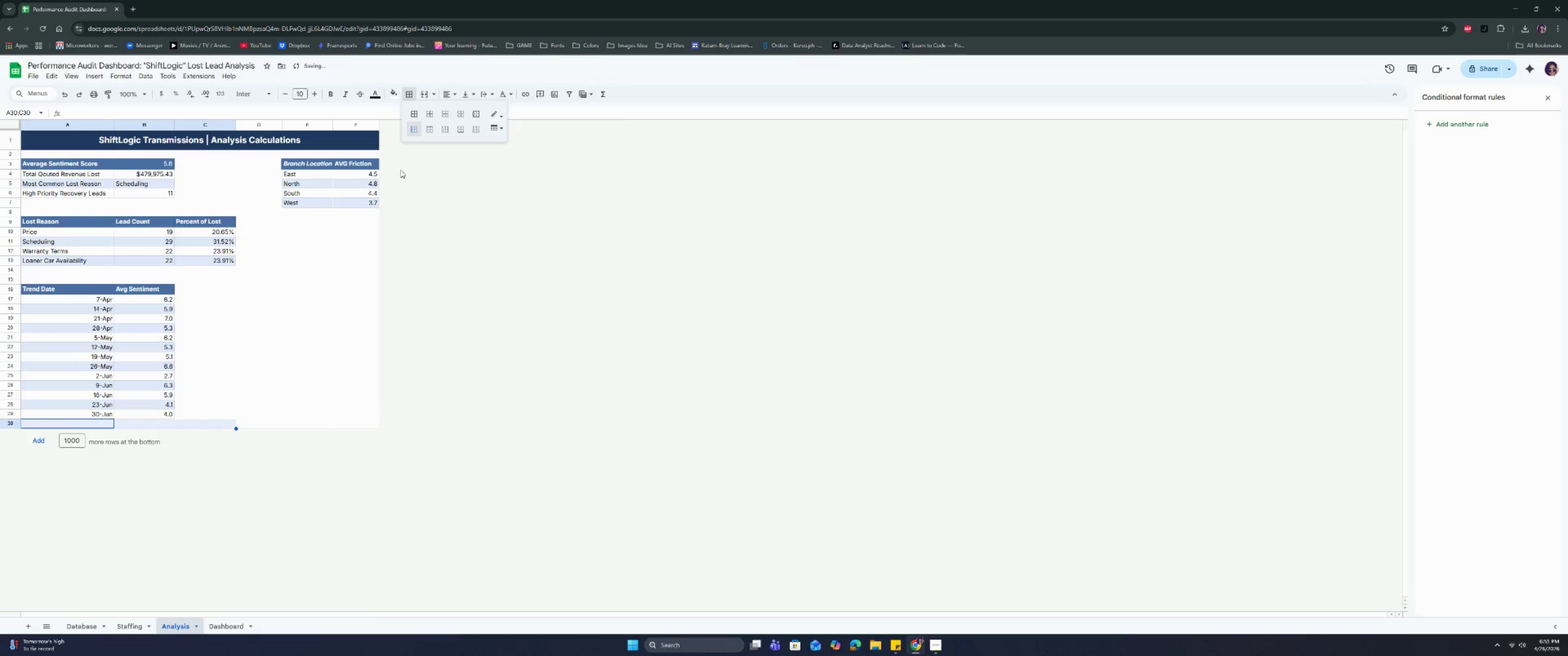 
left_click([277, 390])
 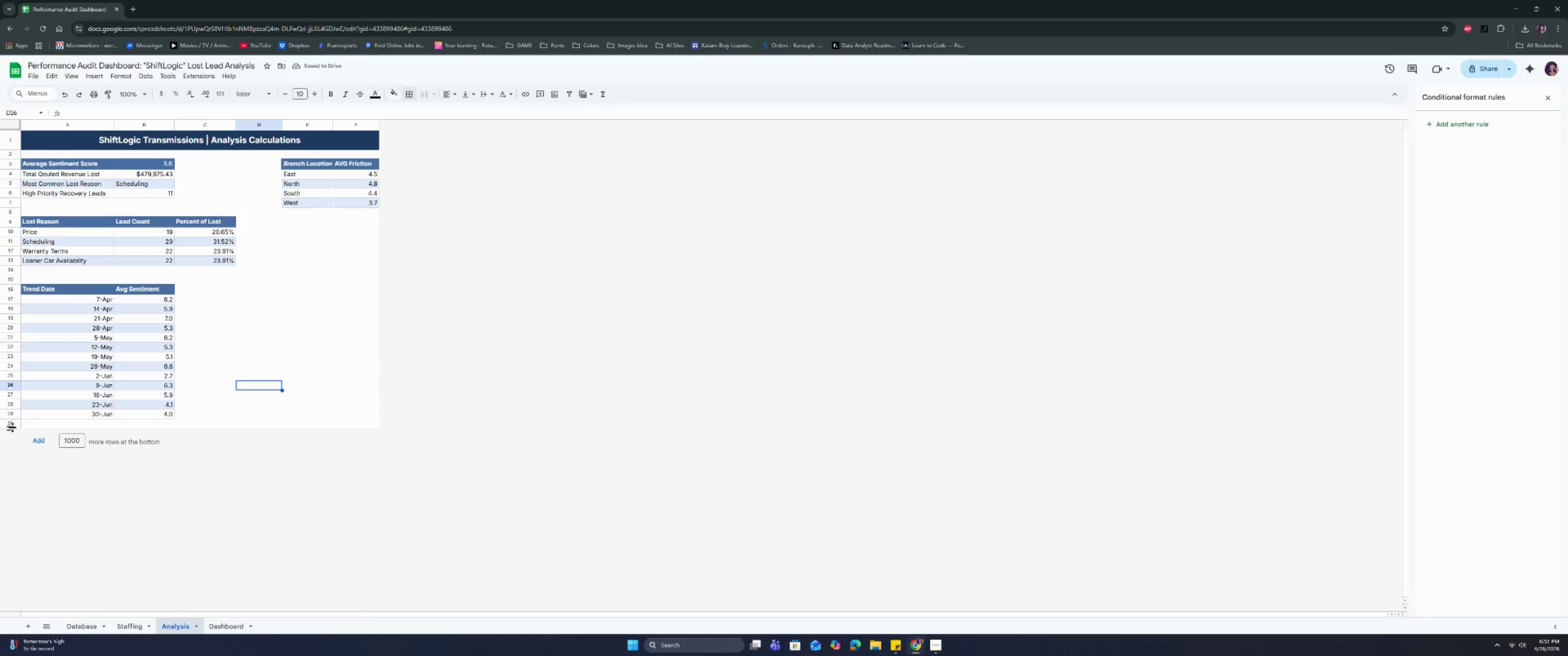 
left_click_drag(start_coordinate=[31, 426], to_coordinate=[369, 420])
 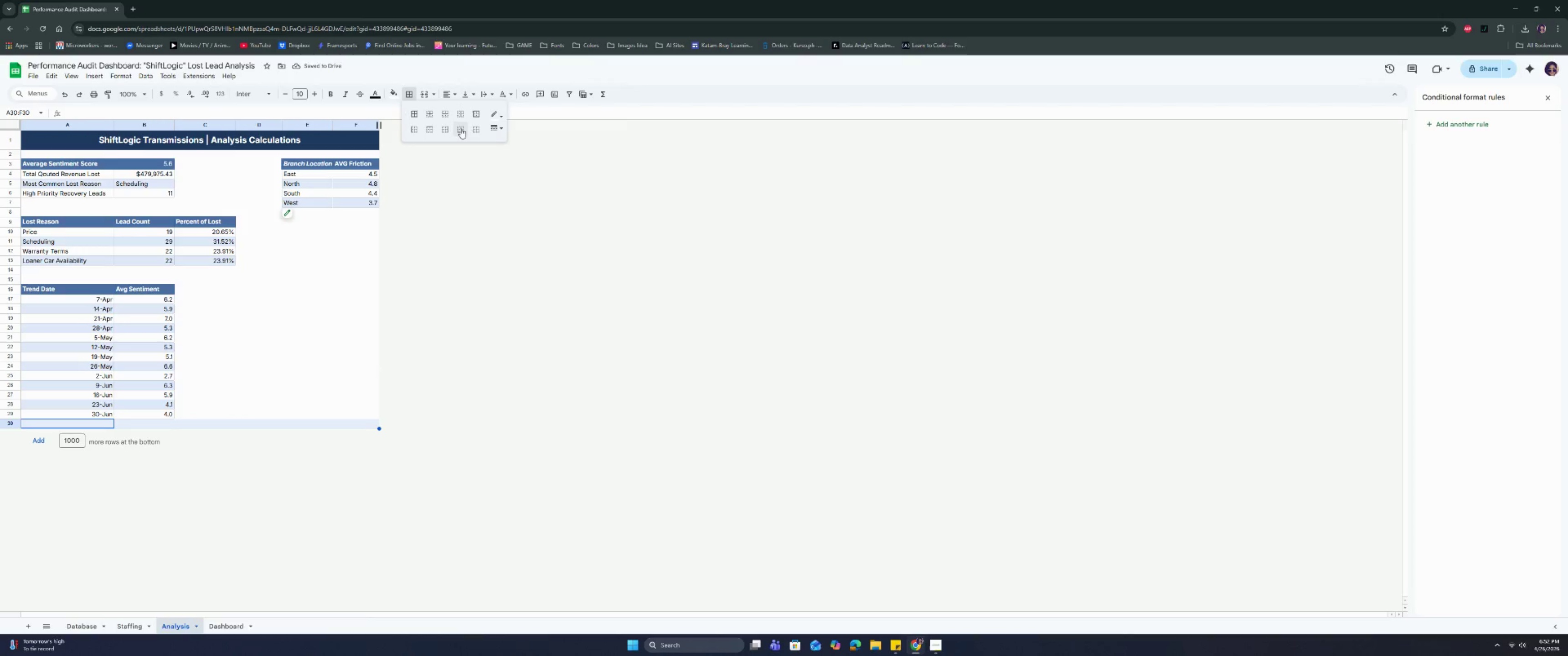 
double_click([316, 352])
 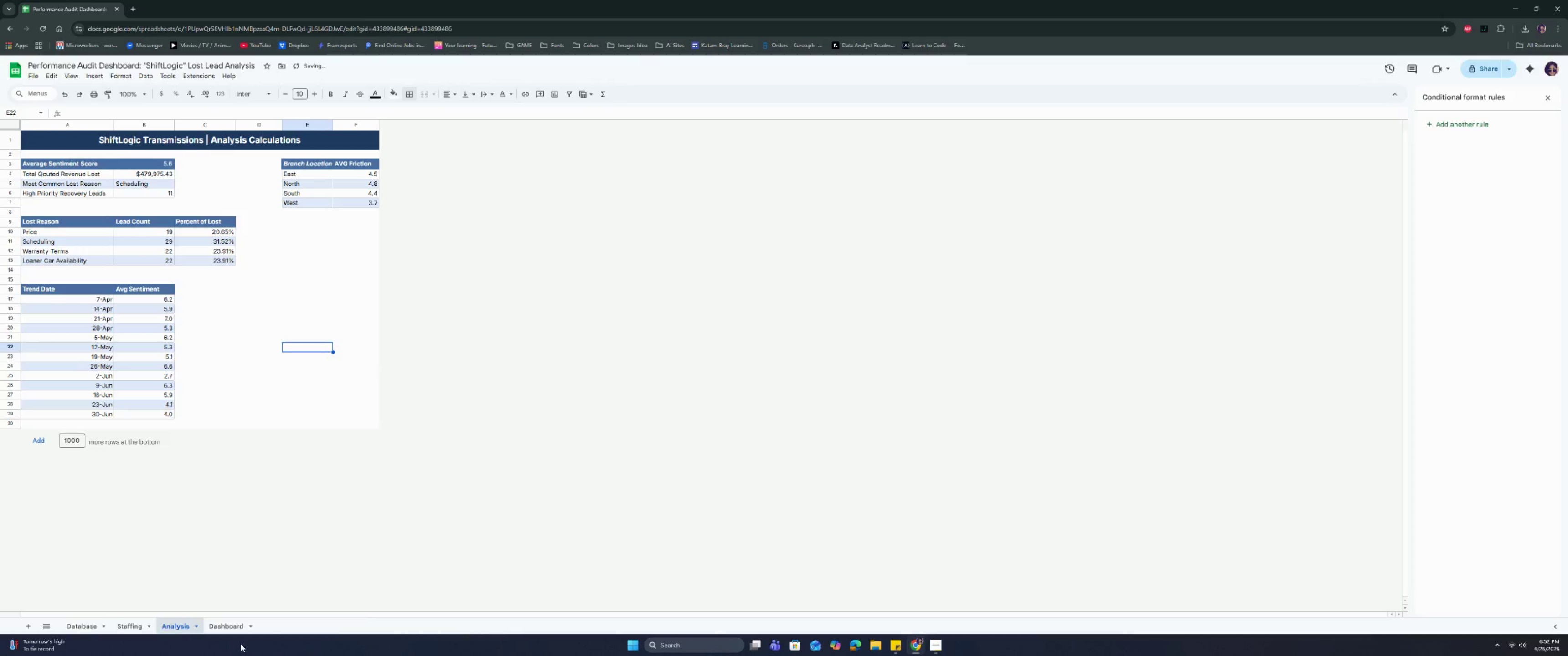 
left_click([233, 619])
 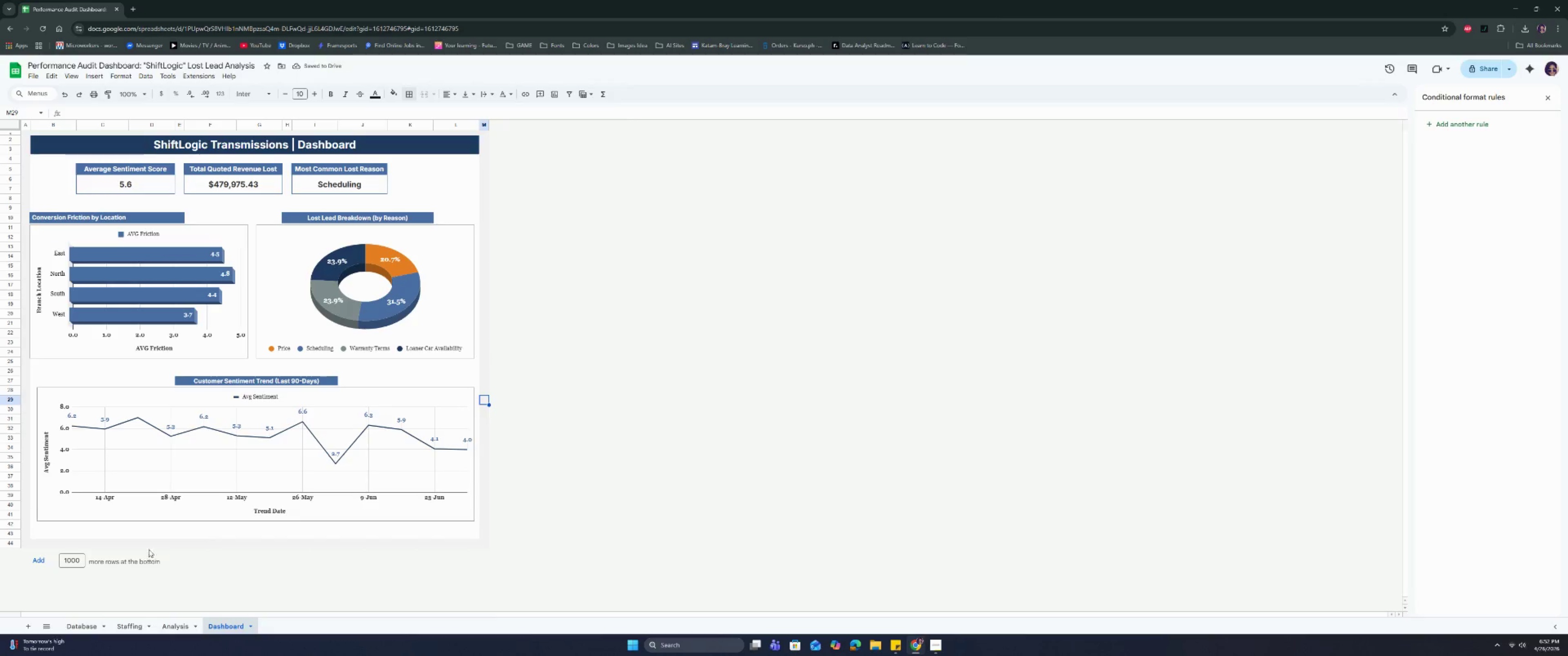 
left_click([96, 621])
 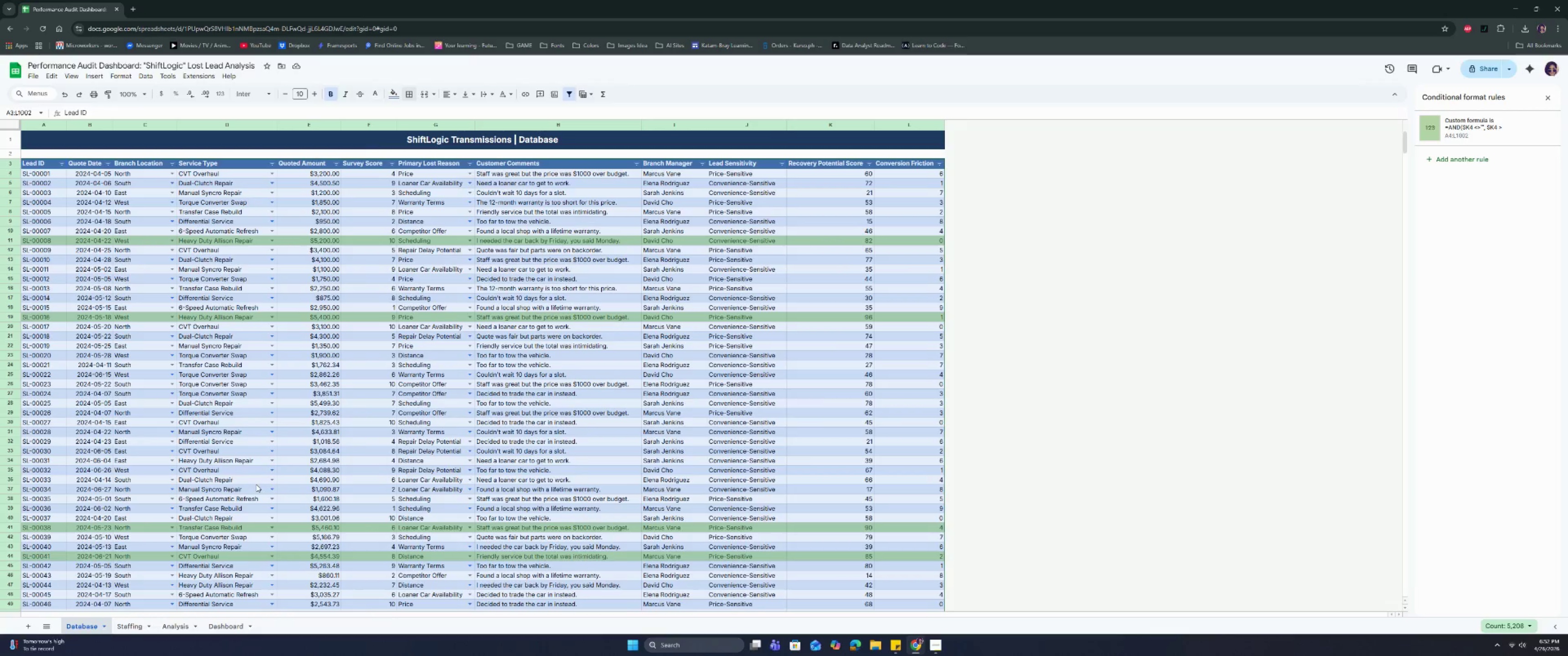 
left_click([364, 438])
 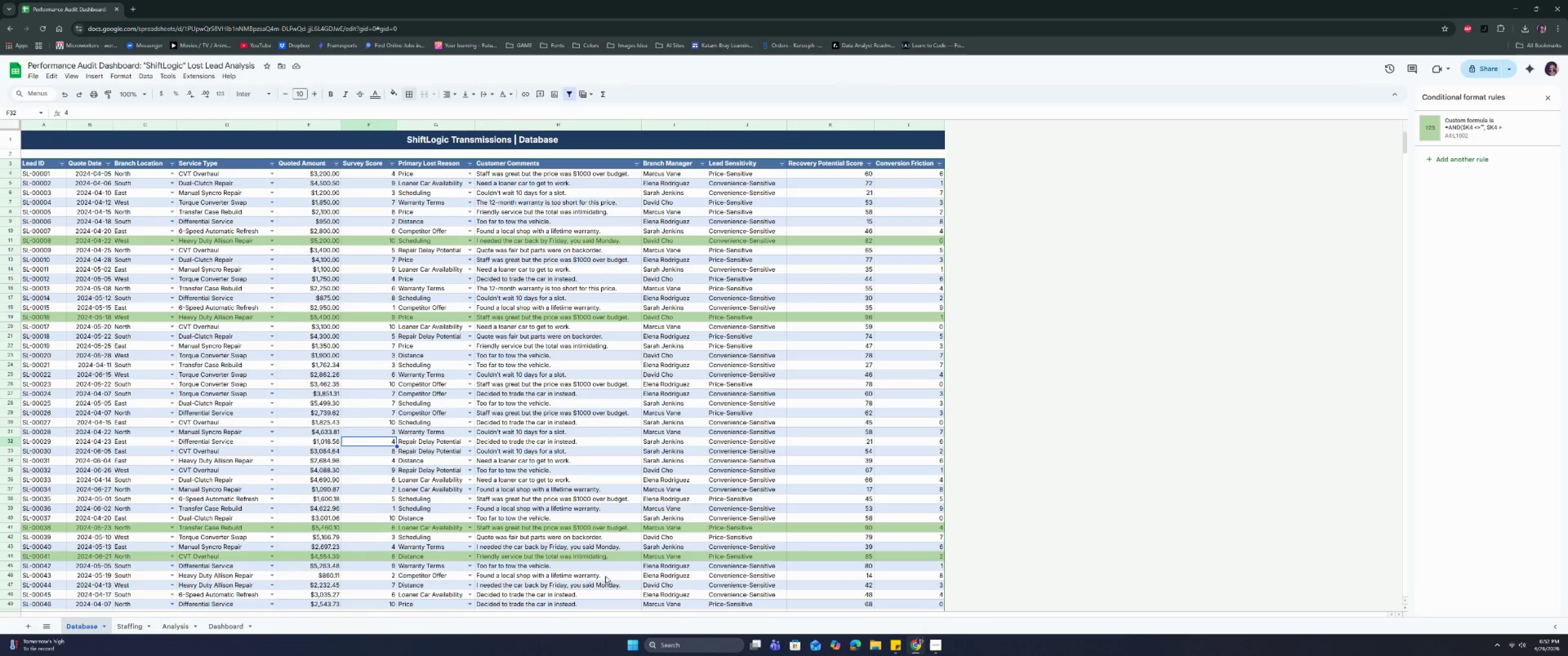 
scroll: coordinate [405, 477], scroll_direction: down, amount: 11.0
 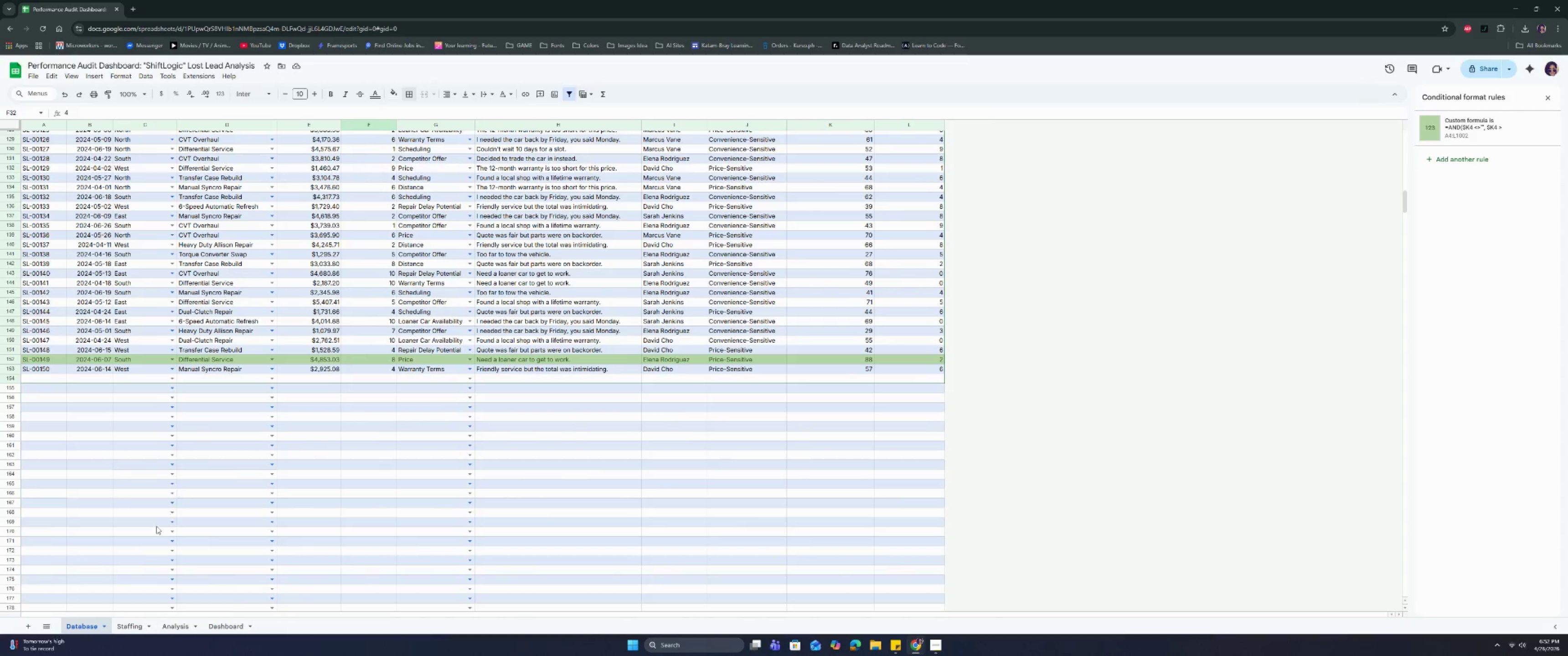 
left_click([139, 626])
 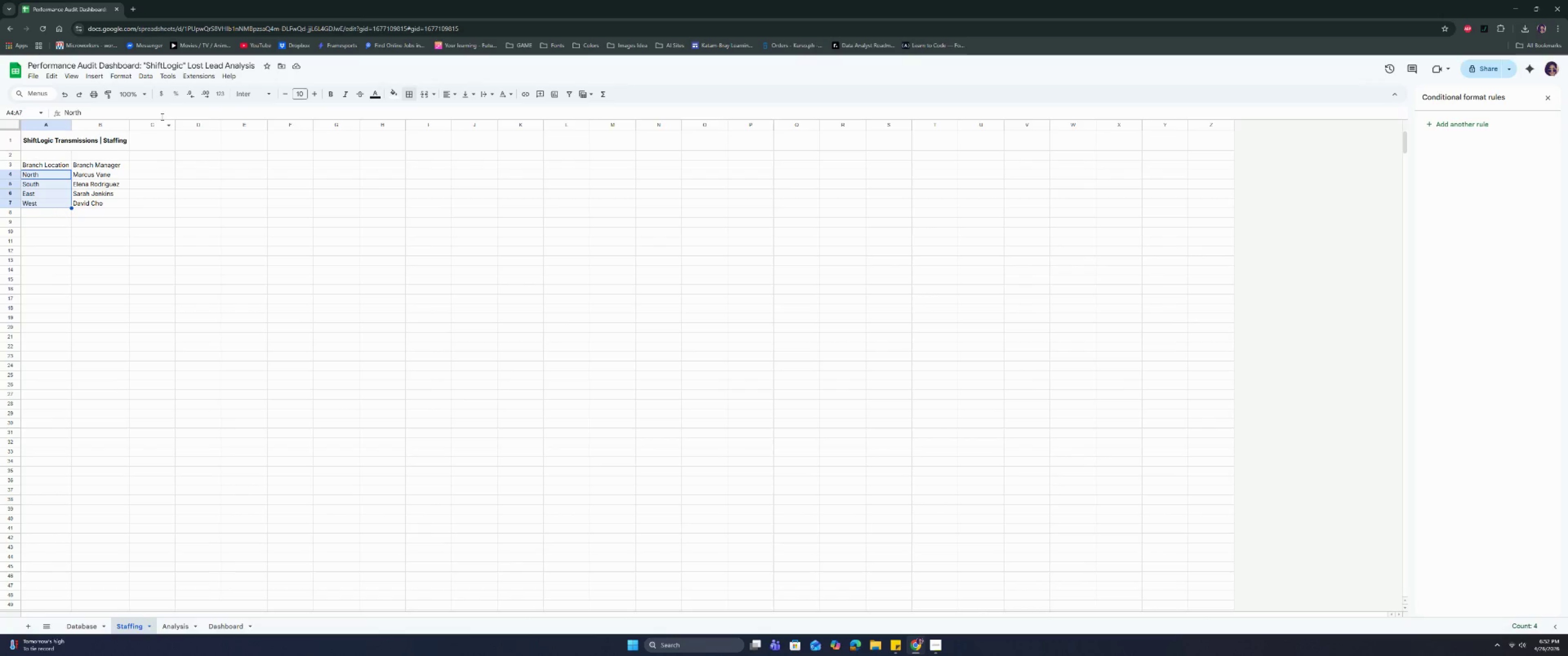 
left_click_drag(start_coordinate=[160, 125], to_coordinate=[1280, 148])
 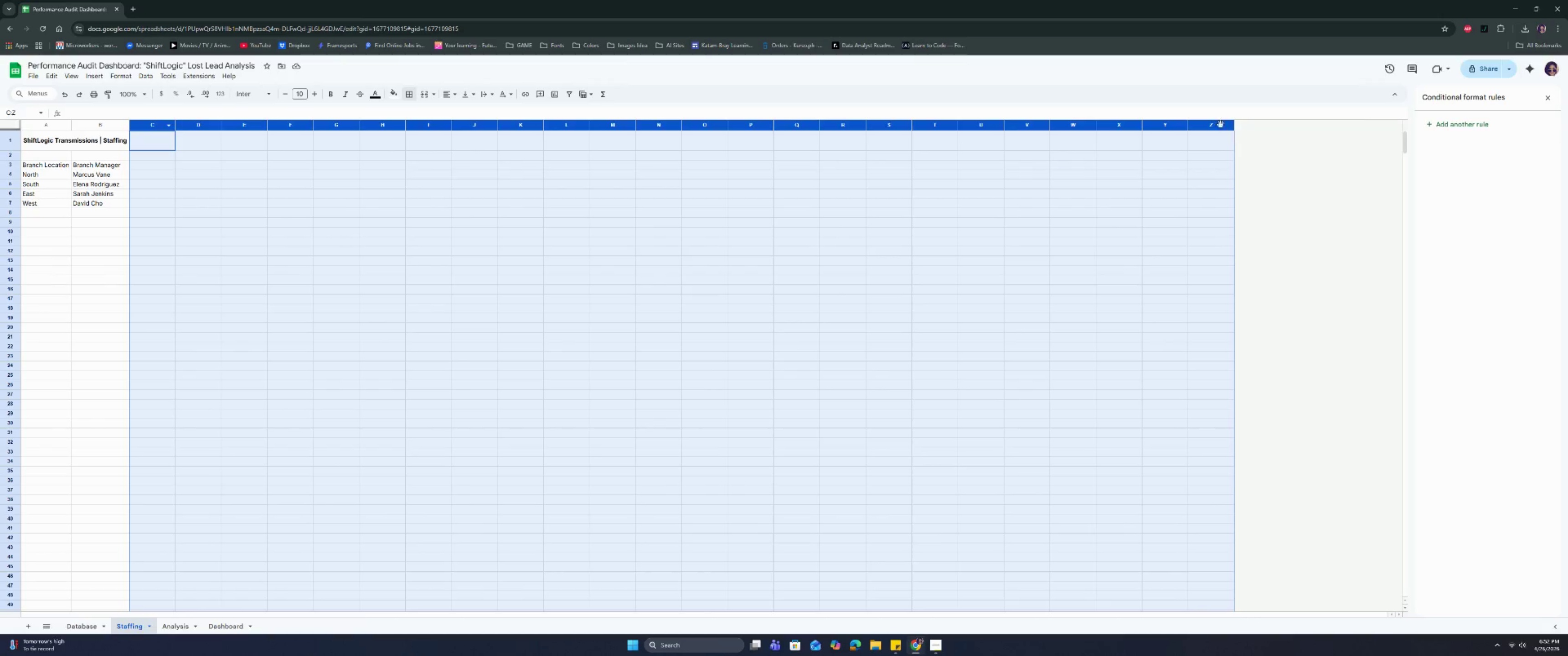 
right_click([1210, 122])
 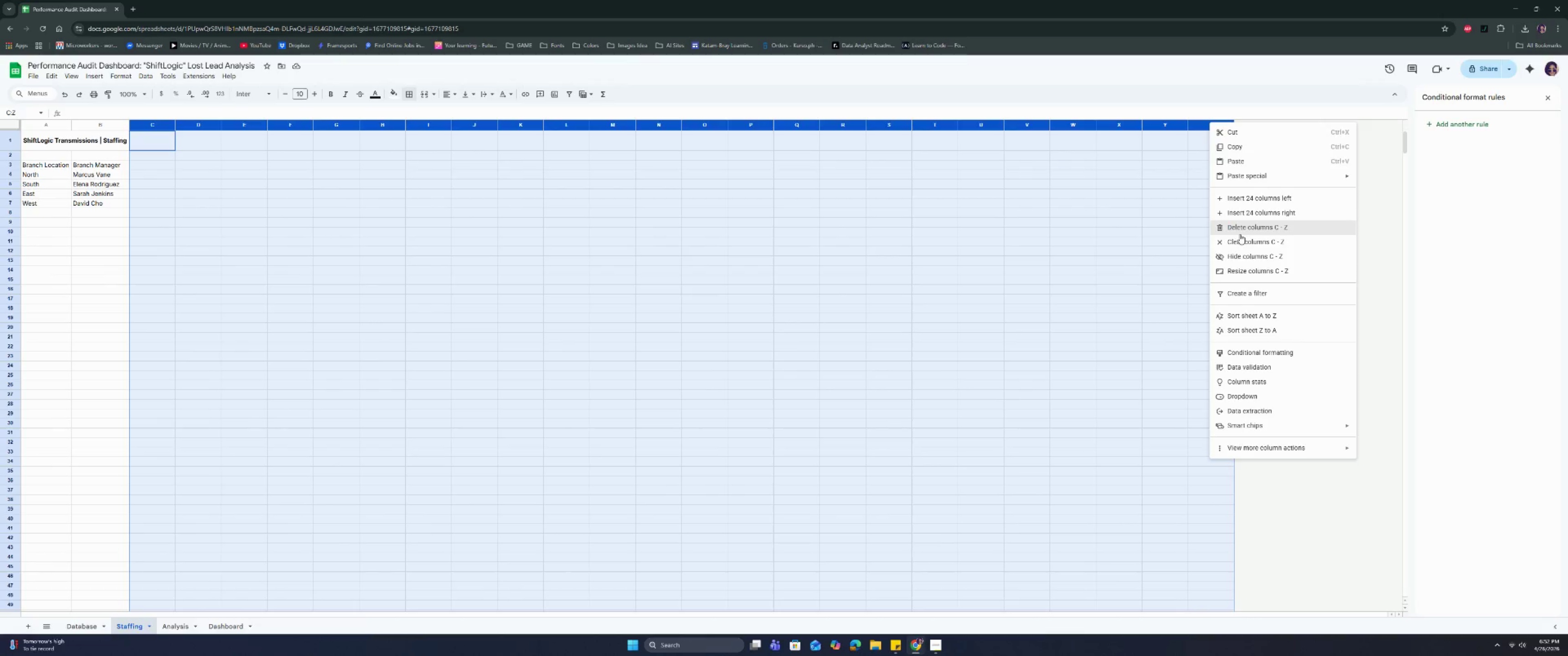 
left_click([1240, 229])
 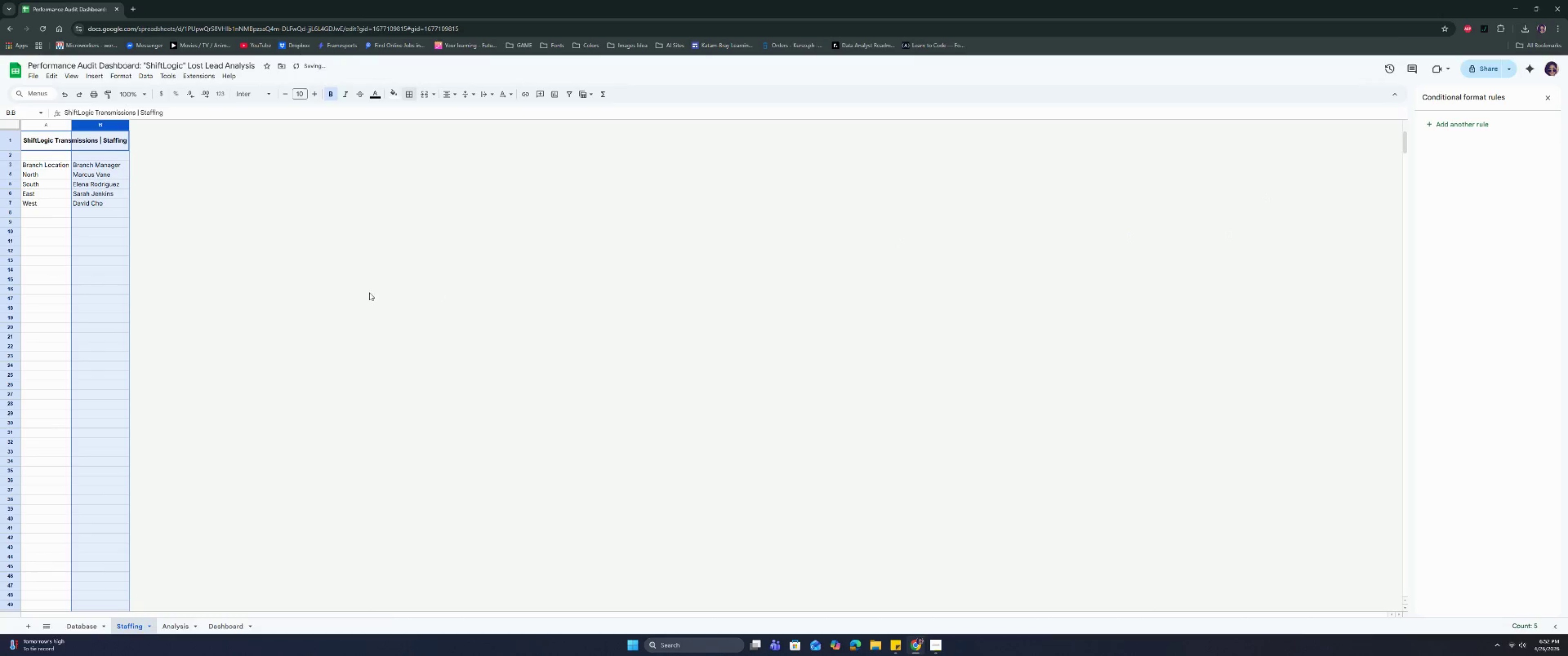 
left_click([319, 297])
 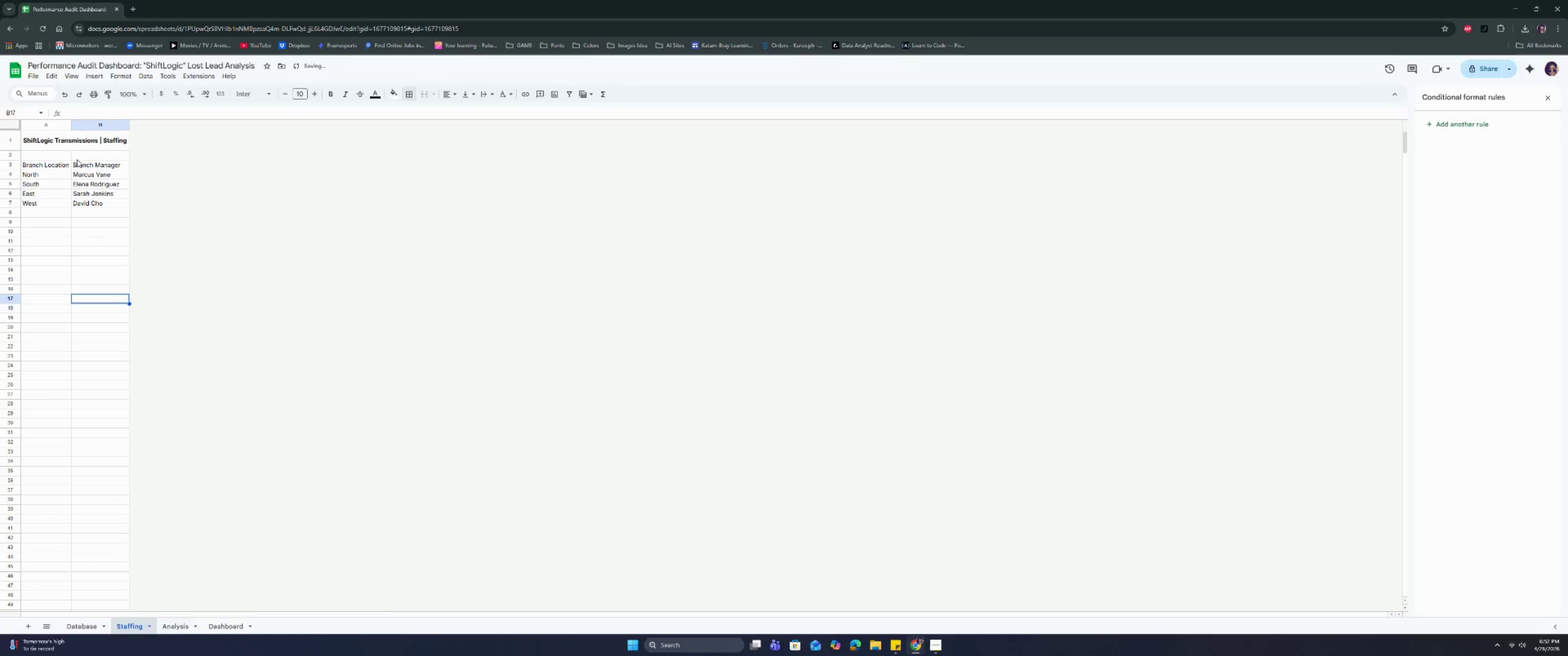 
left_click([75, 137])
 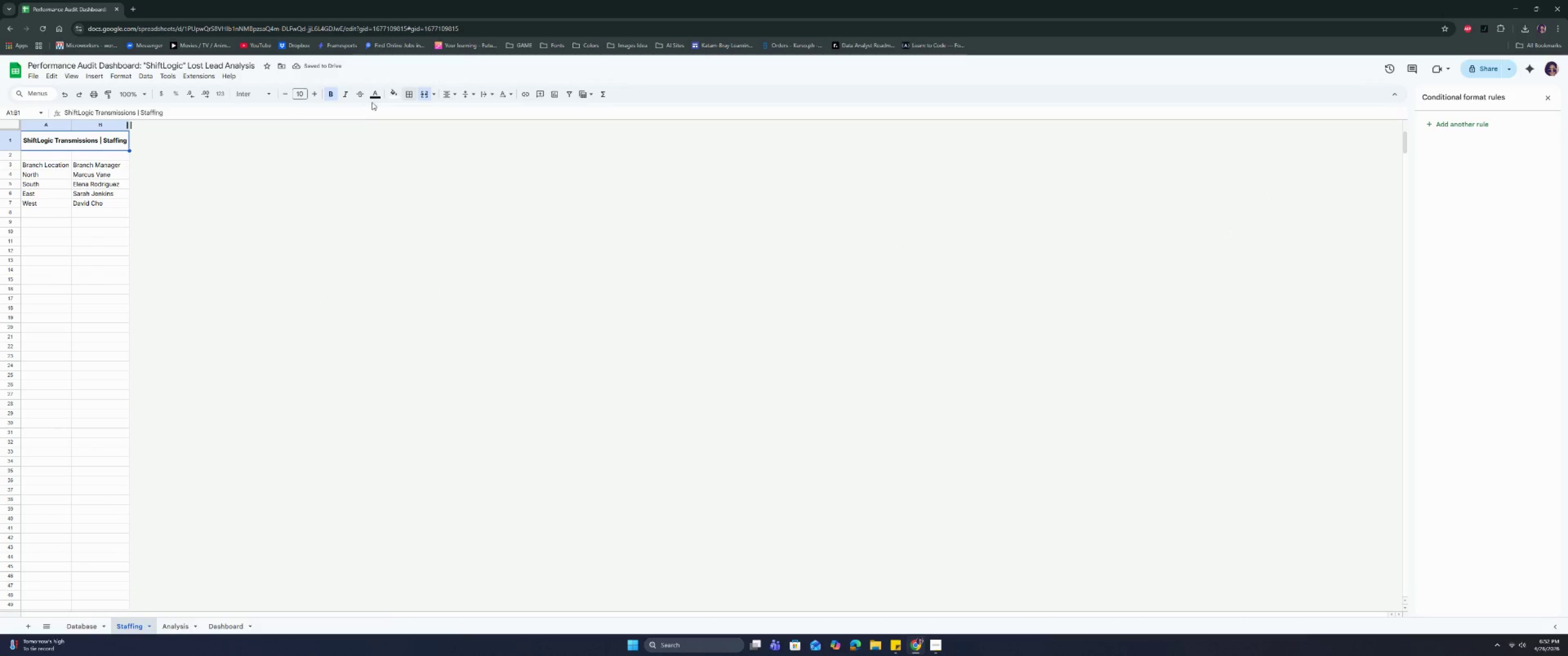 
left_click([392, 93])
 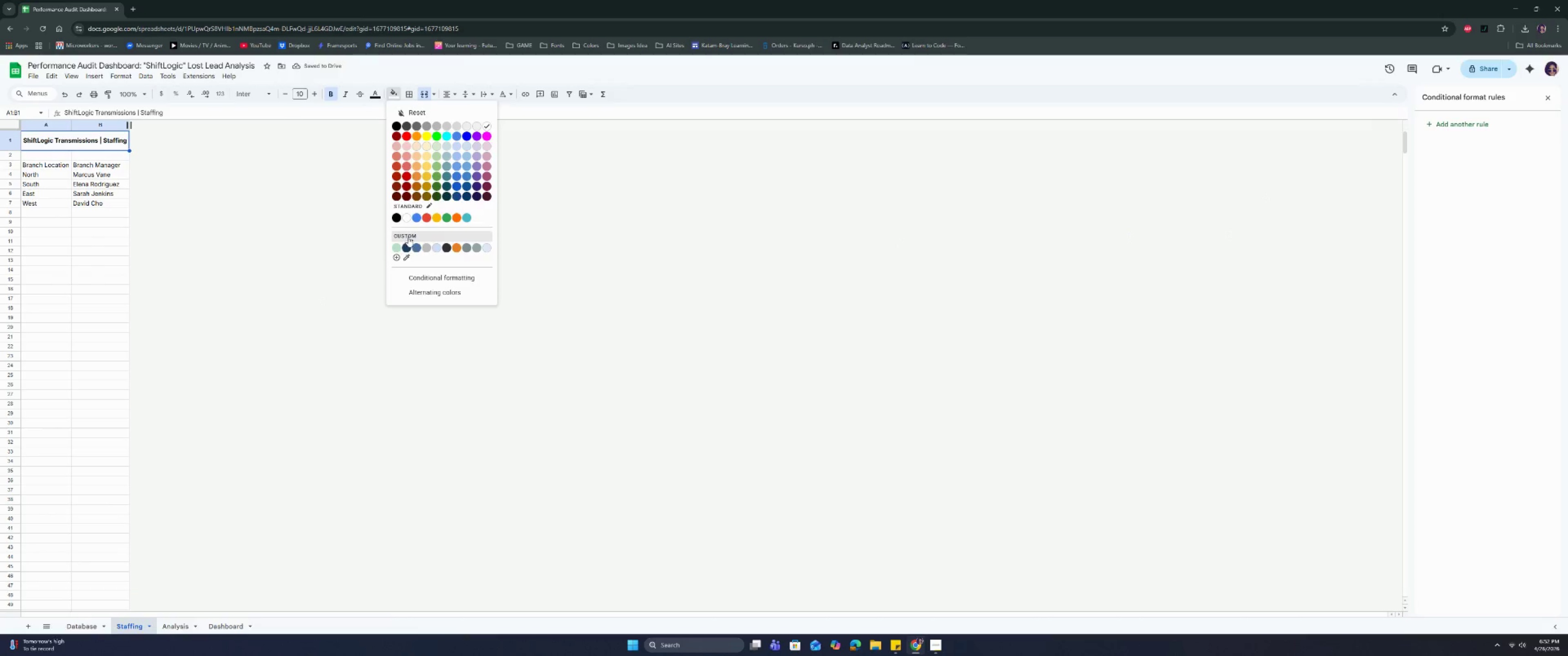 
left_click([408, 245])
 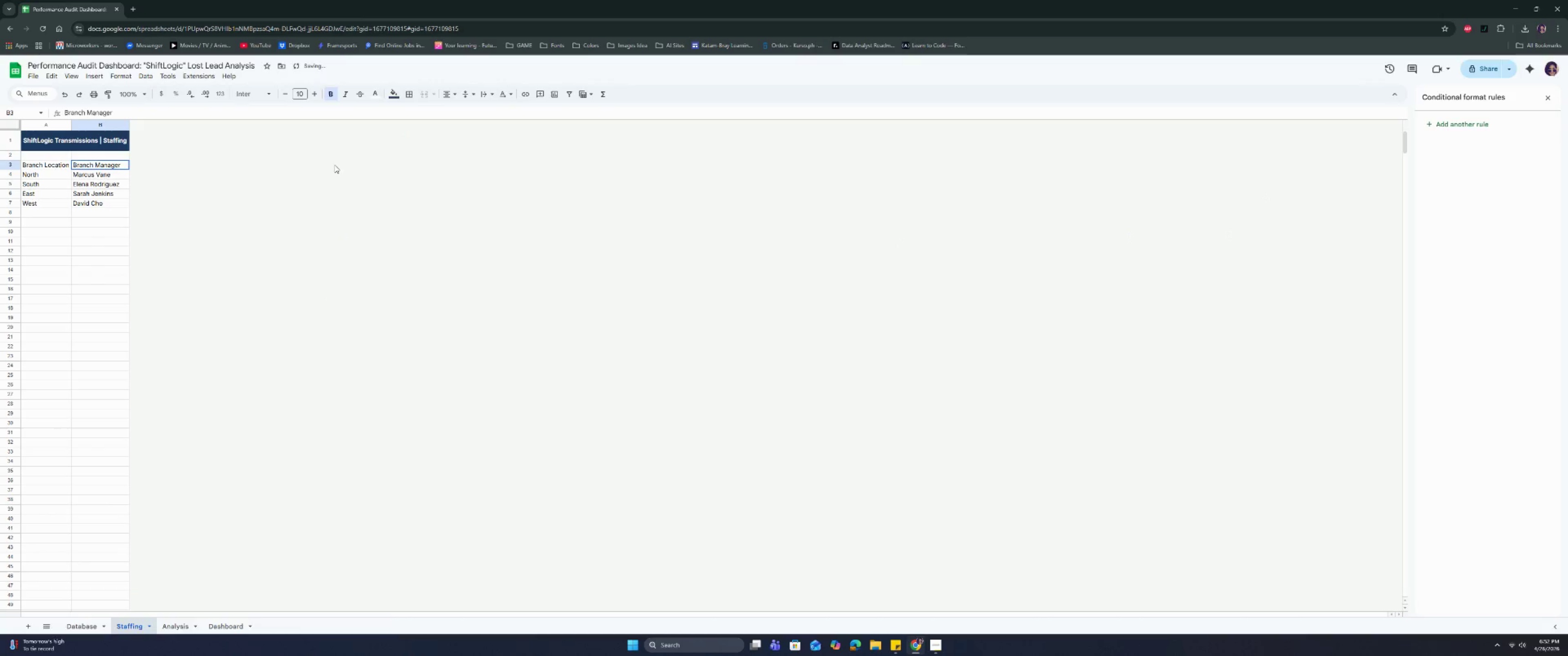 
left_click_drag(start_coordinate=[50, 153], to_coordinate=[97, 156])
 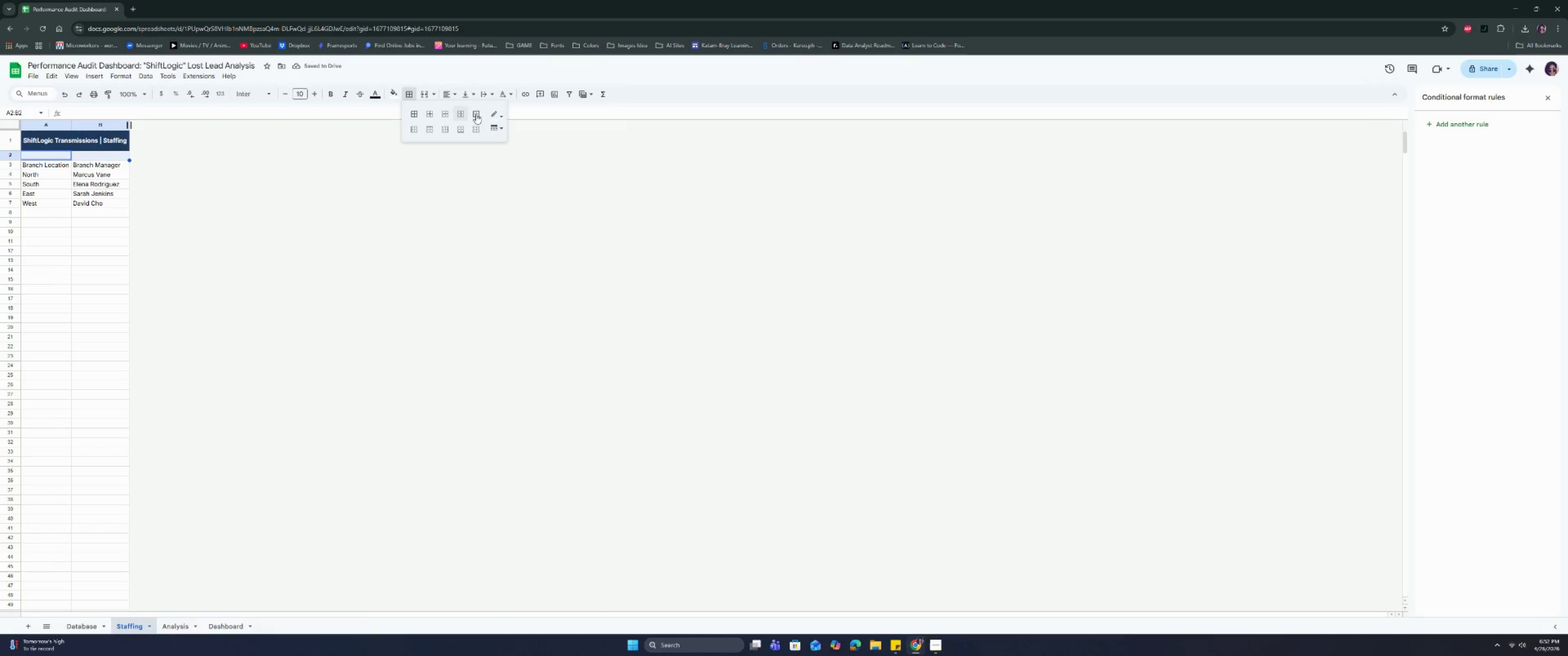 
double_click([500, 113])
 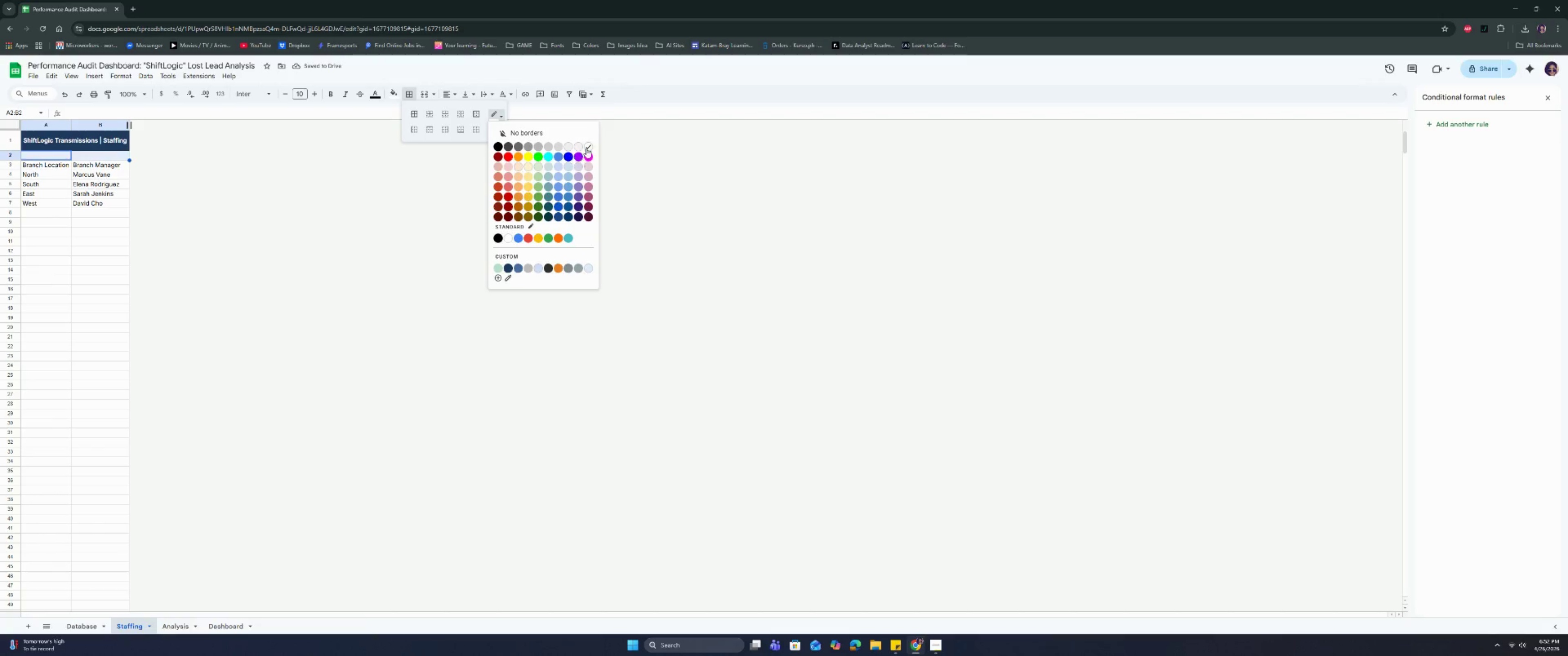 
left_click([588, 145])
 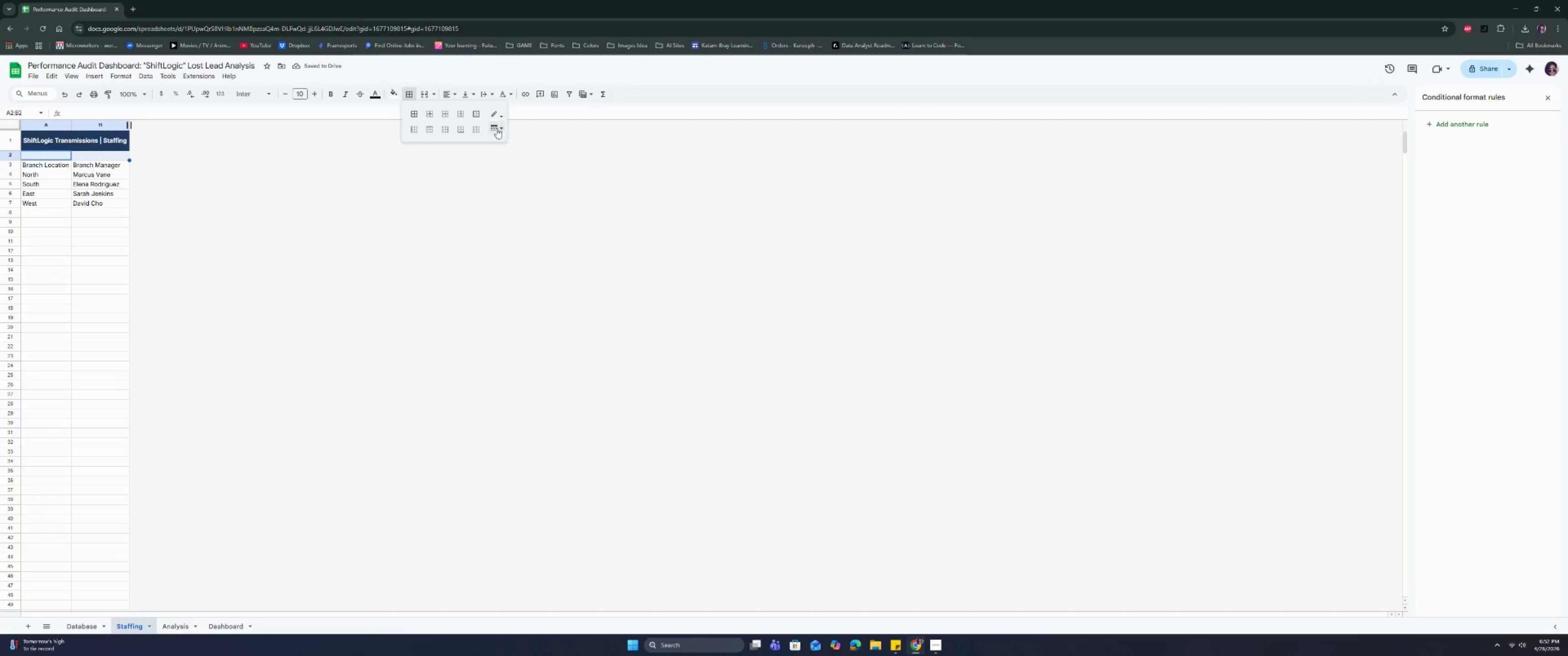 
left_click([496, 129])
 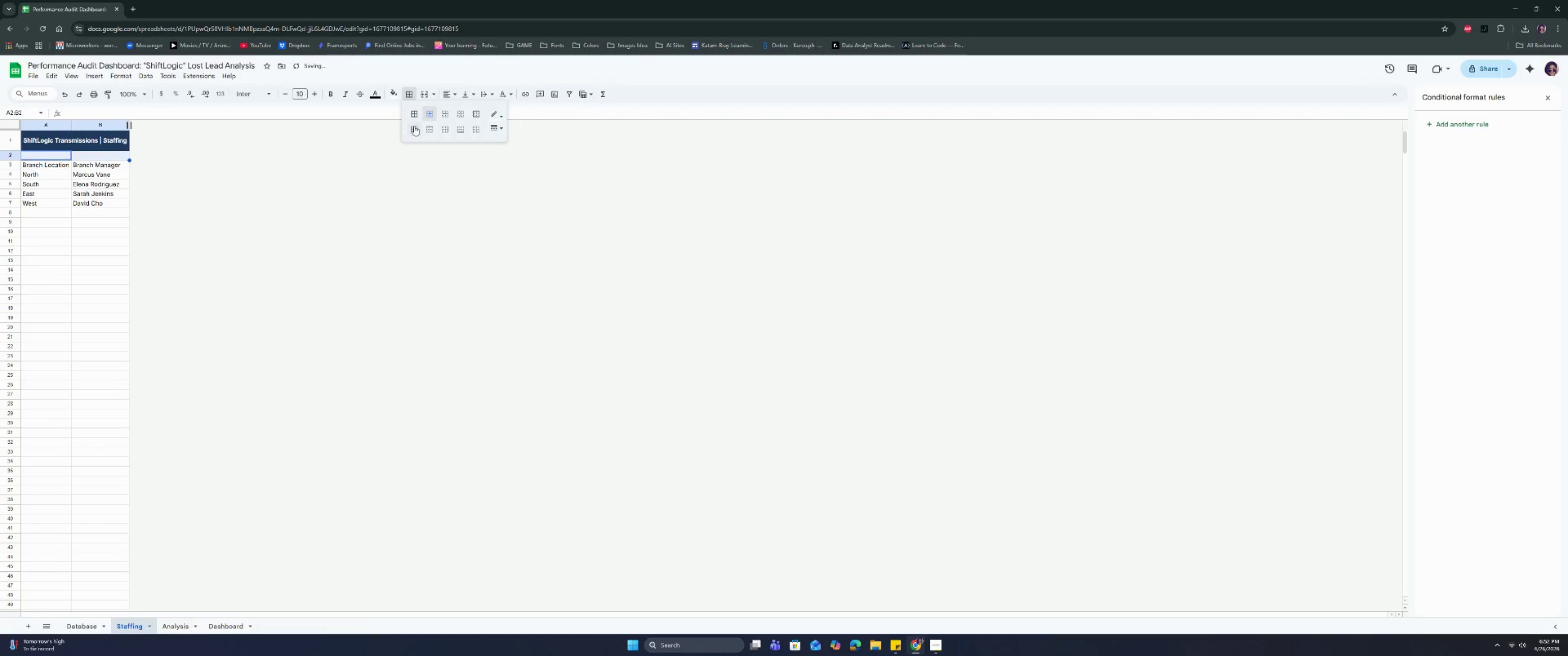 
double_click([442, 130])
 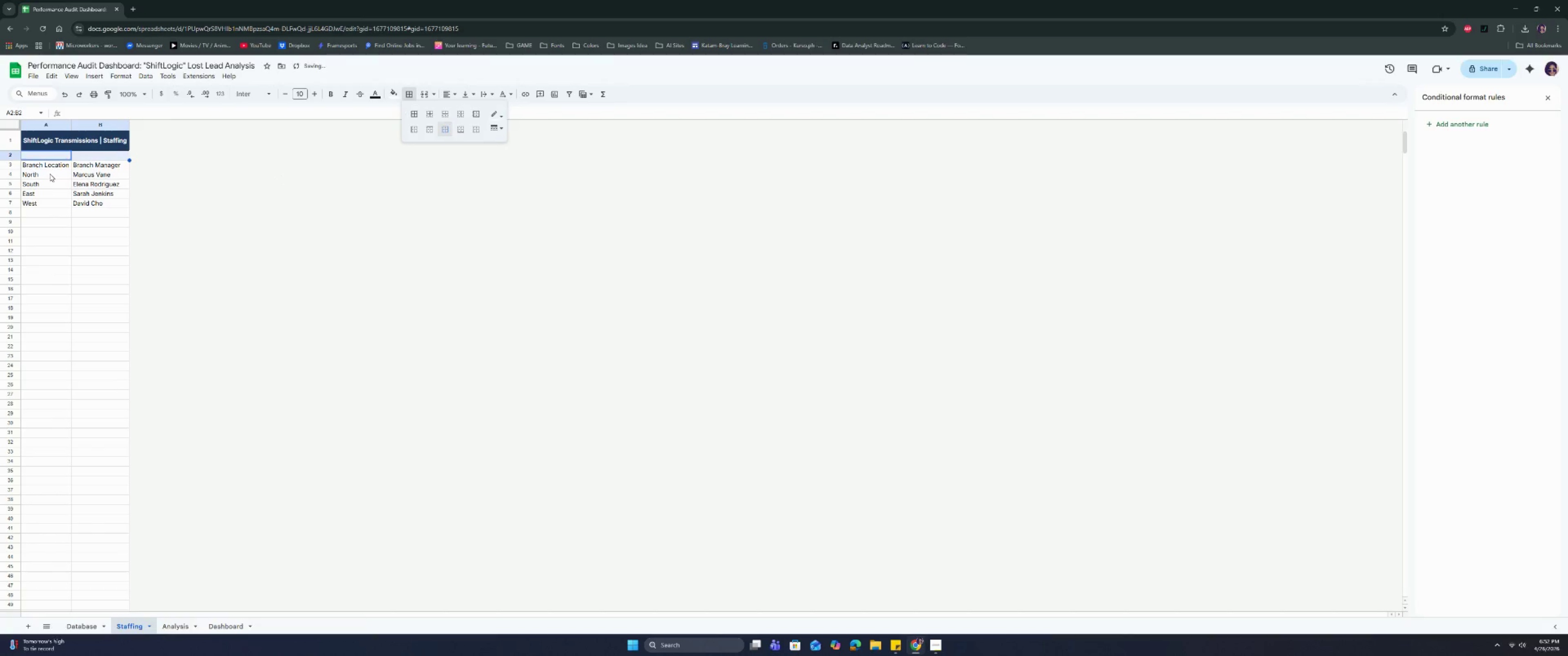 
left_click_drag(start_coordinate=[50, 165], to_coordinate=[89, 166])
 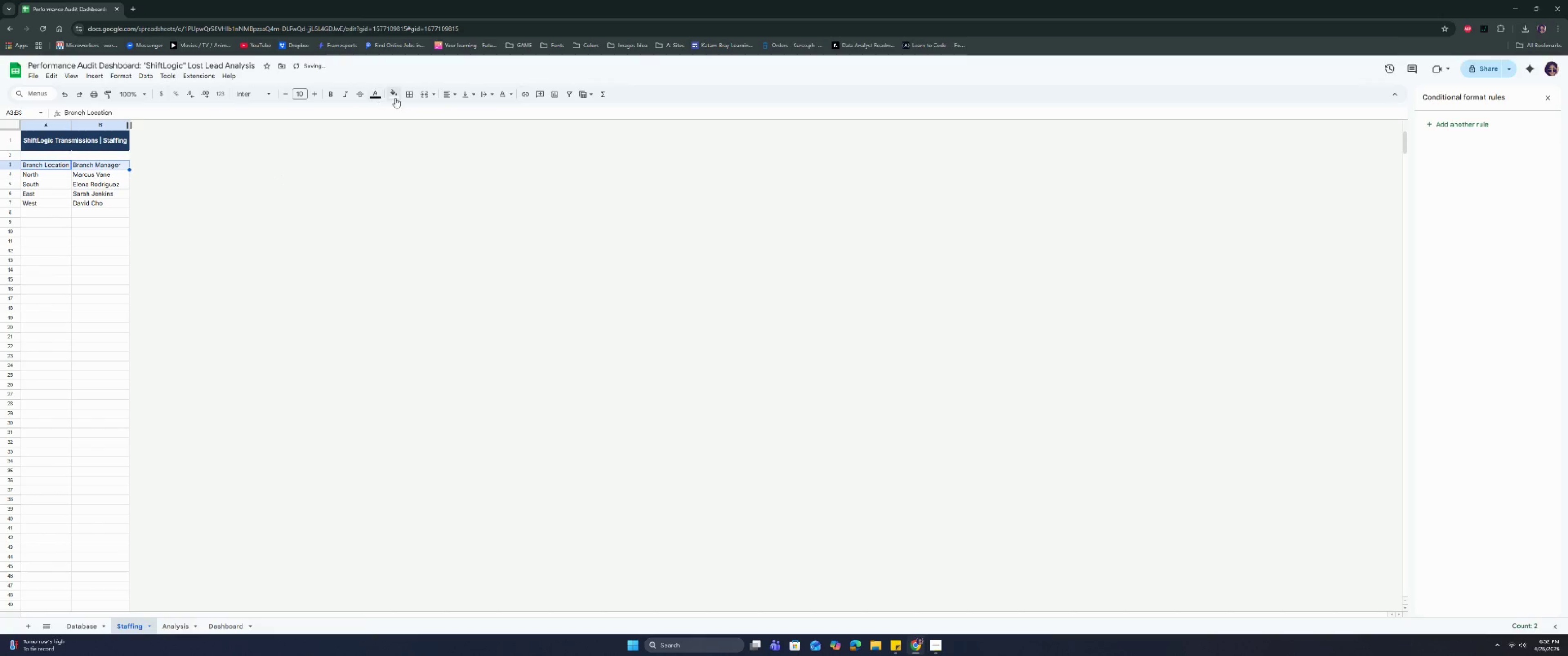 
left_click([395, 98])
 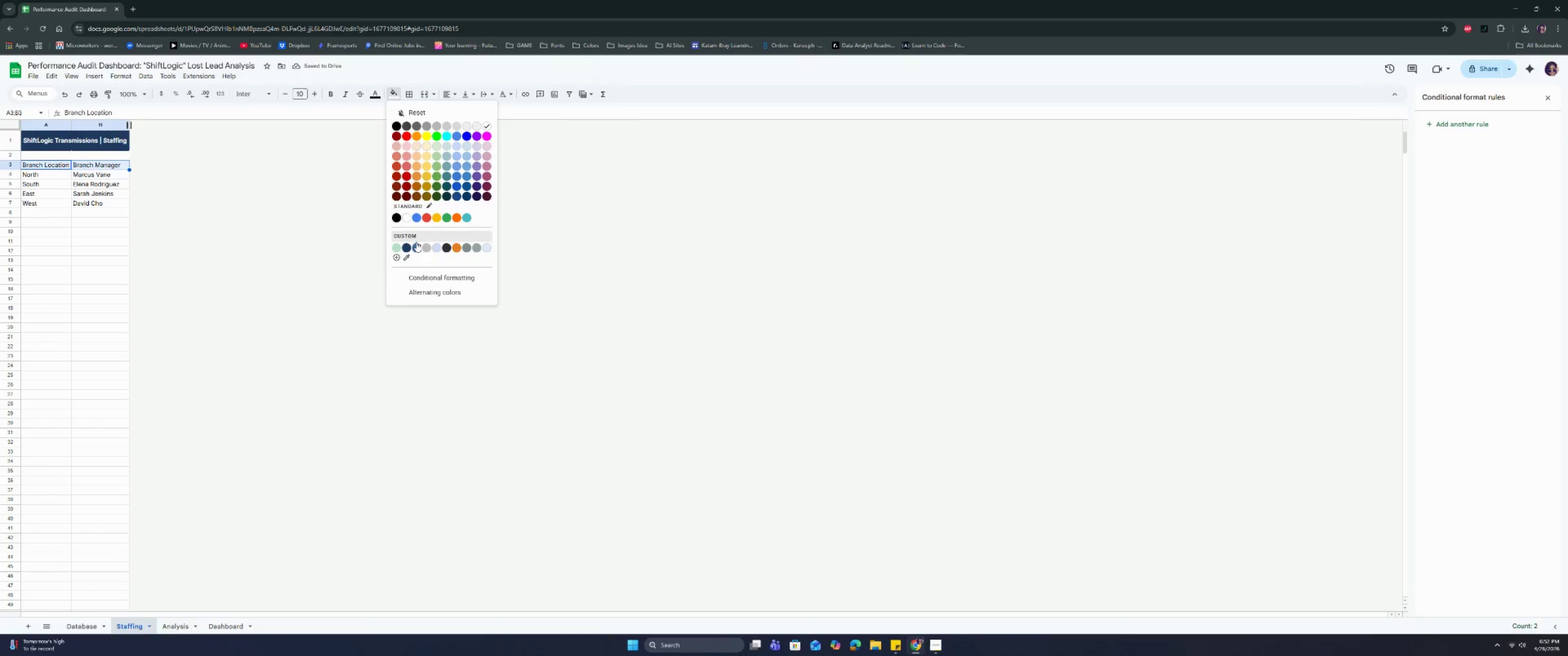 
left_click([417, 248])
 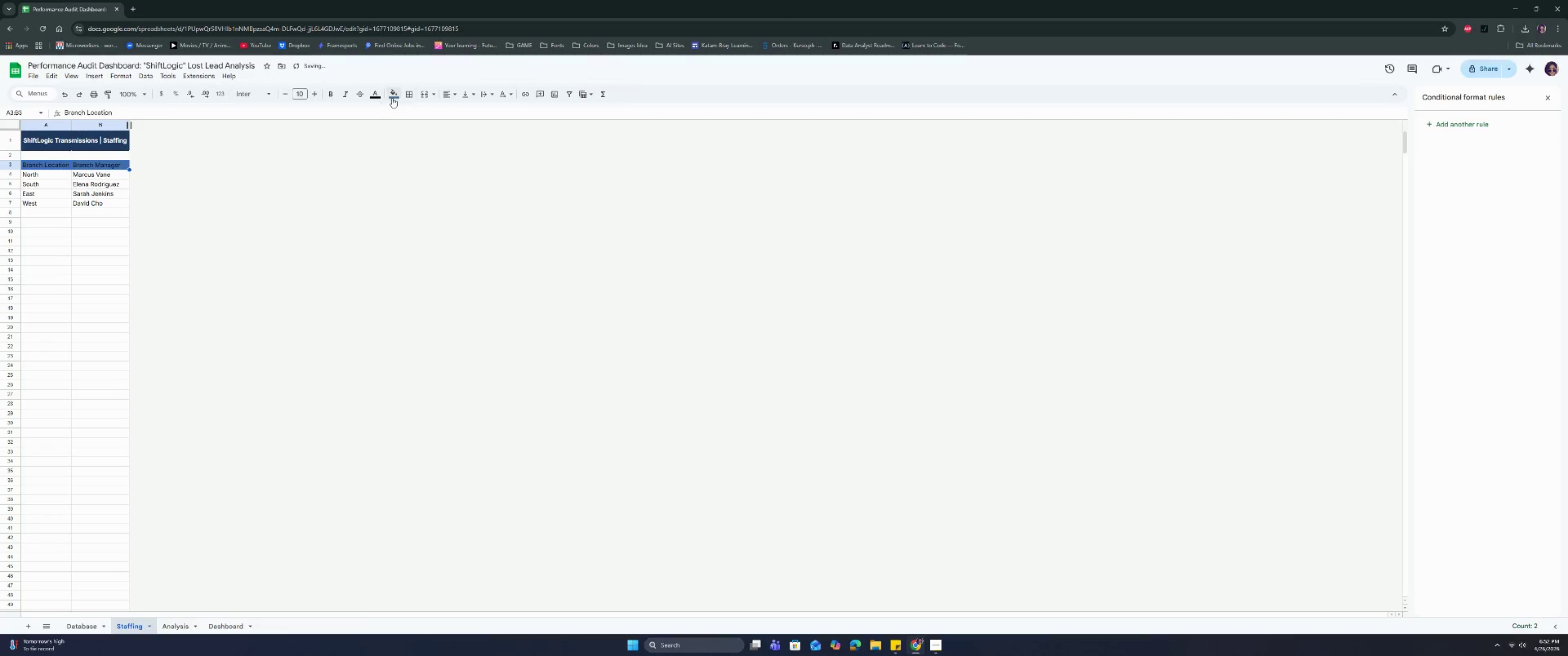 
left_click([381, 91])
 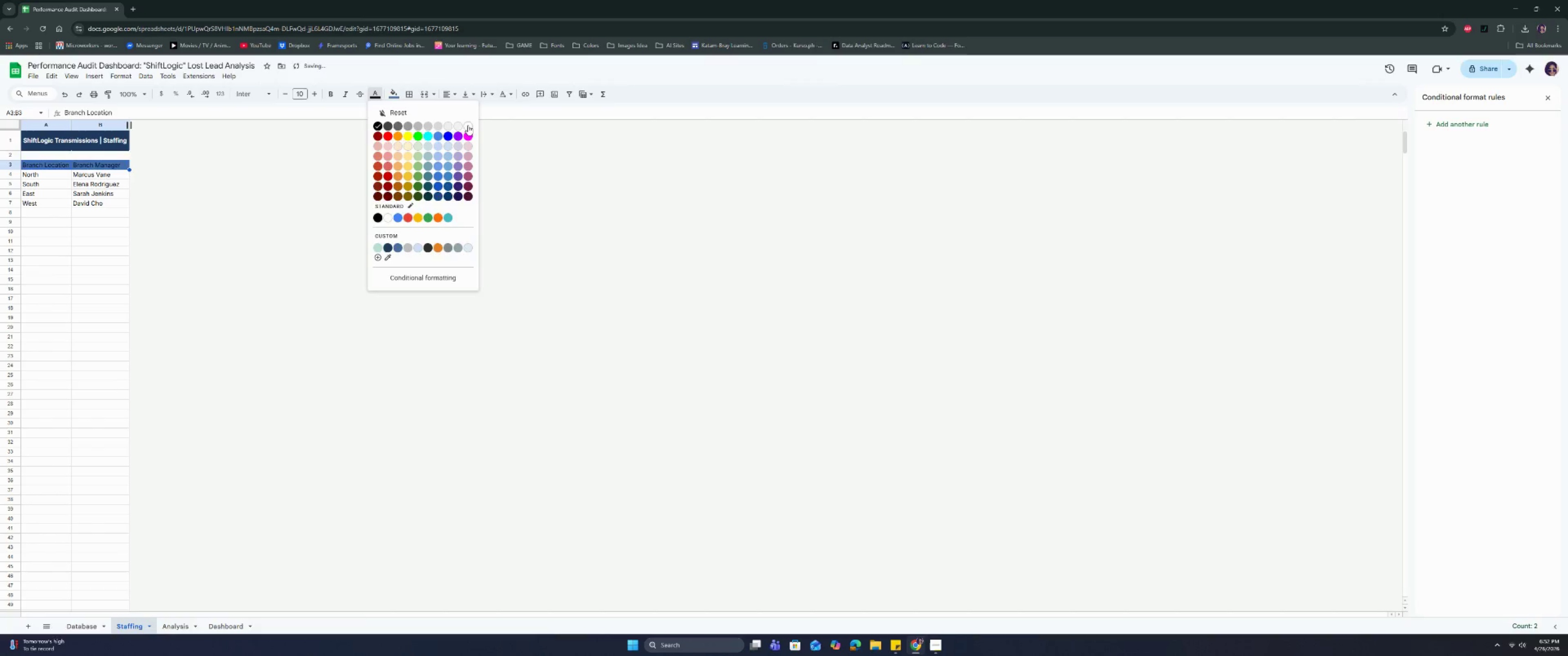 
key(Control+B)
 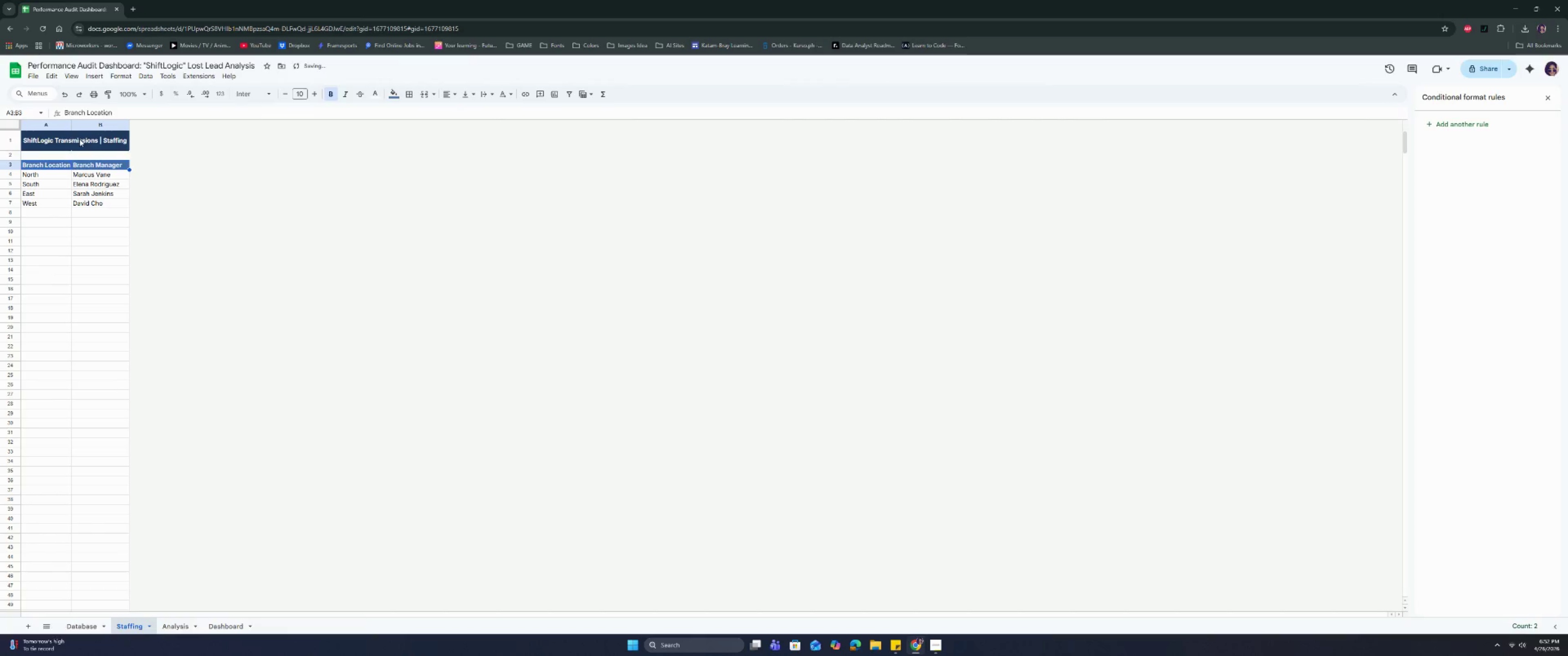 
left_click([74, 122])
 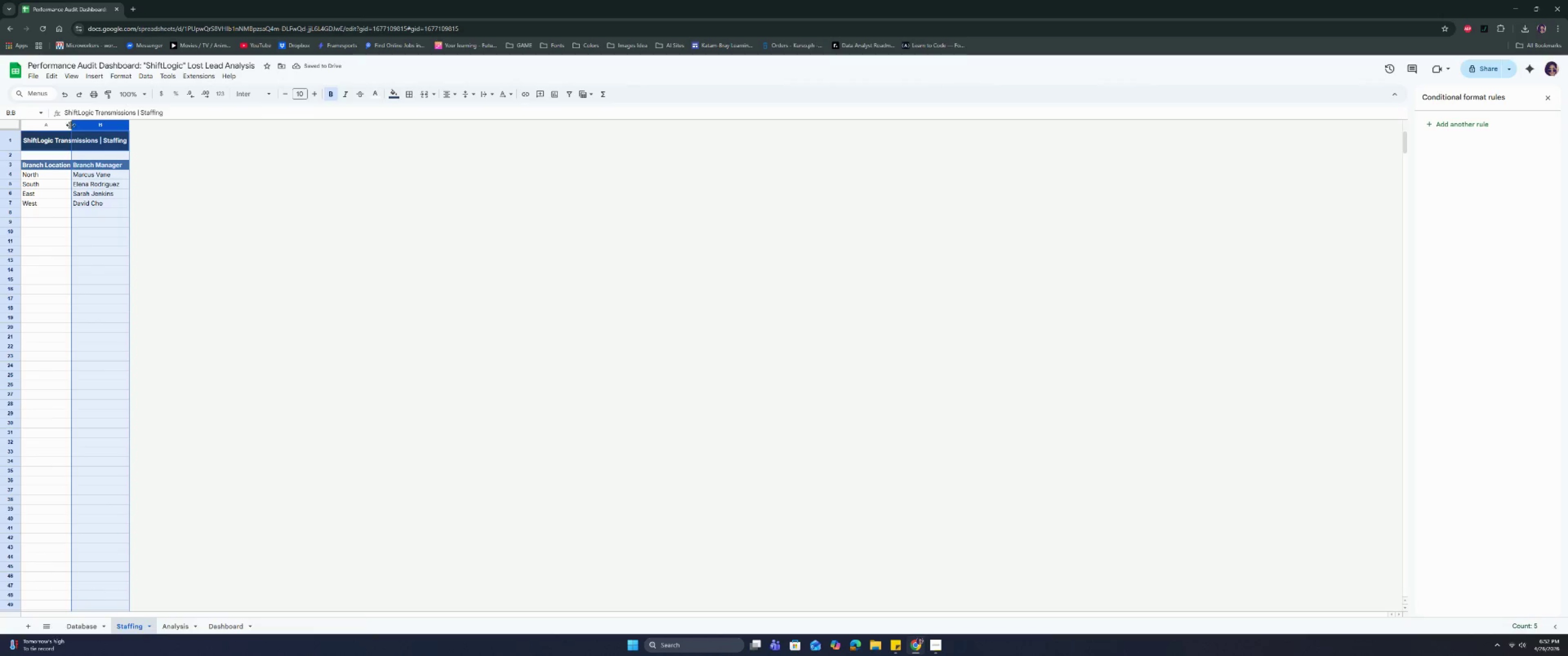 
double_click([71, 125])
 